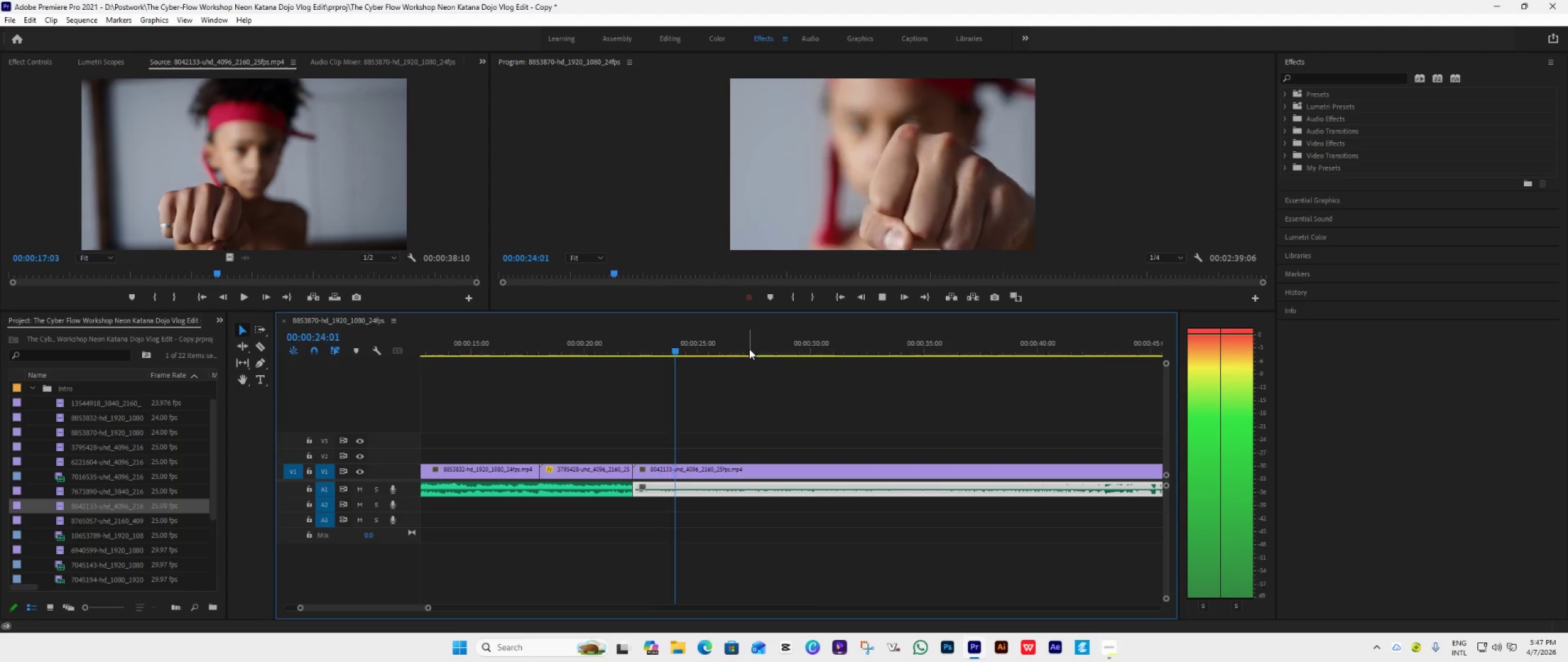 
left_click_drag(start_coordinate=[769, 353], to_coordinate=[636, 379])
 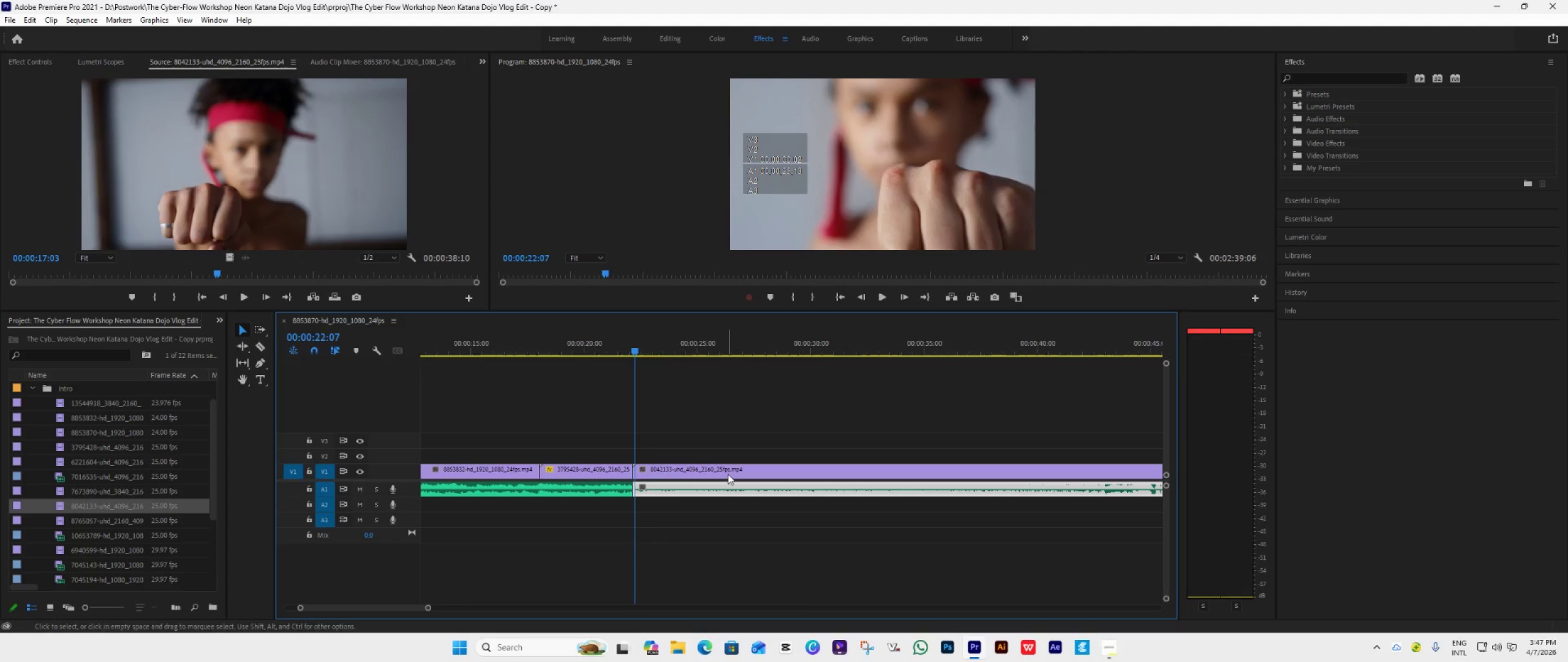 
left_click([728, 474])
 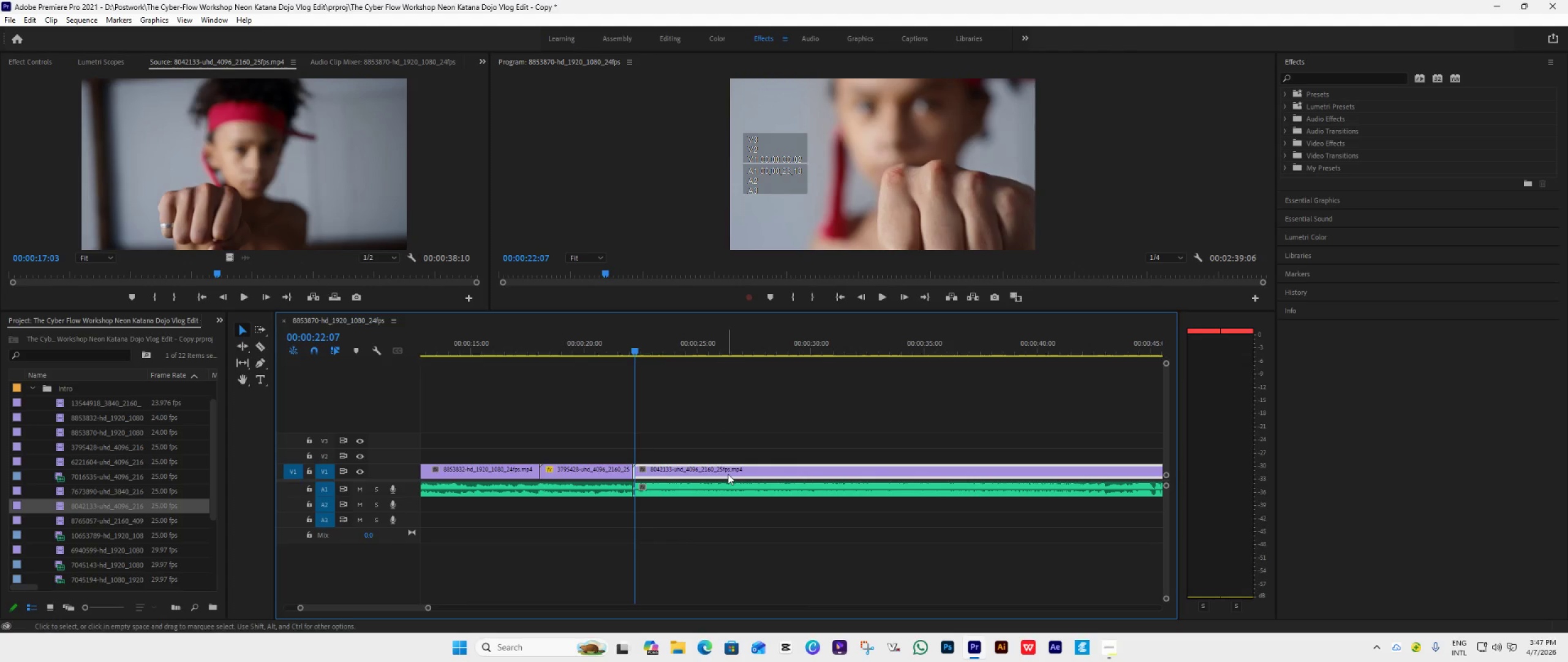 
right_click([728, 474])
 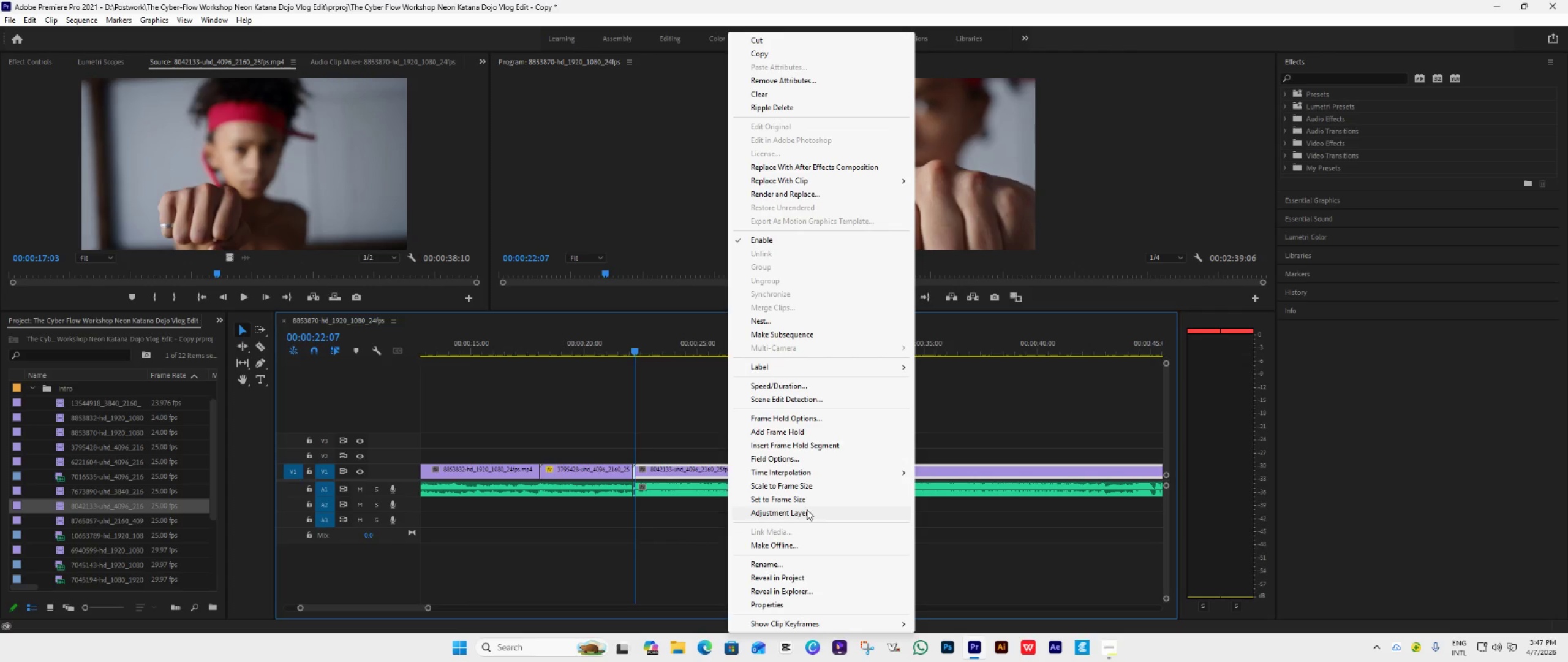 
left_click([815, 503])
 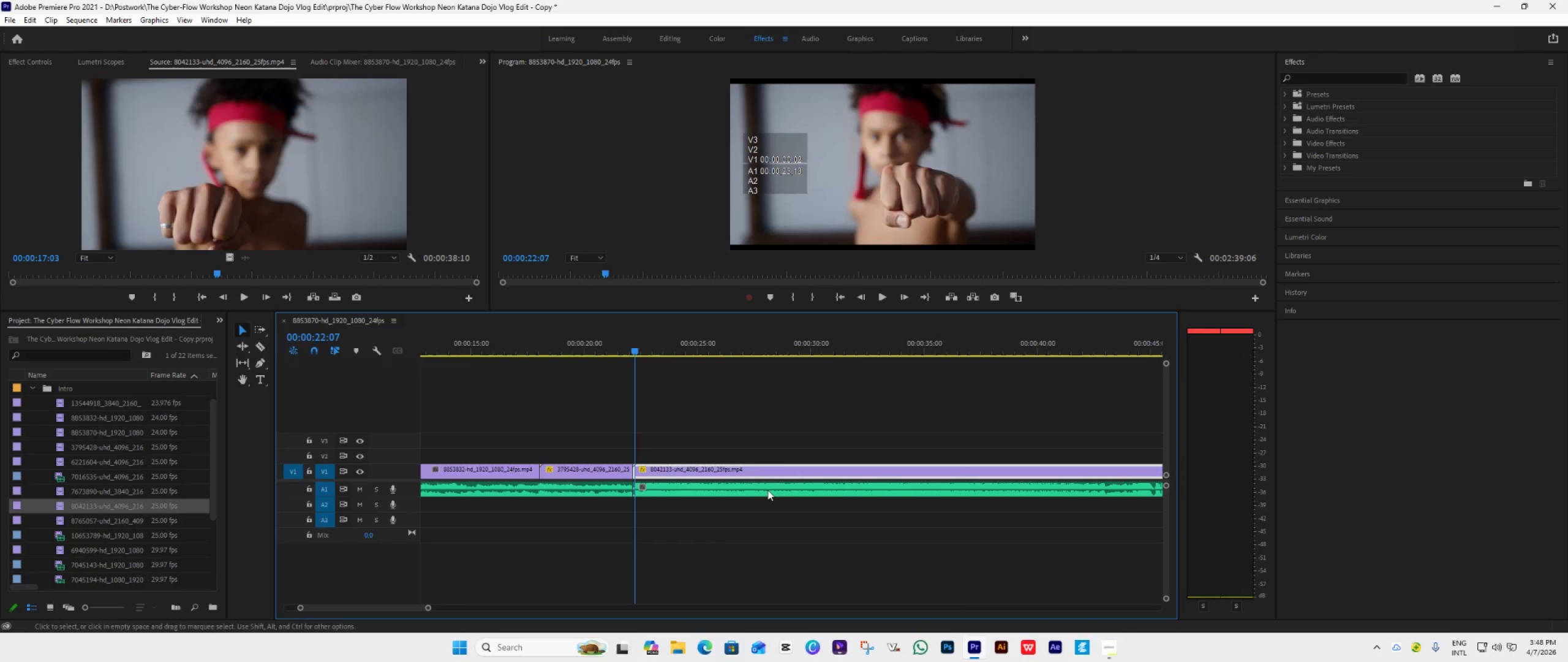 
key(Space)
 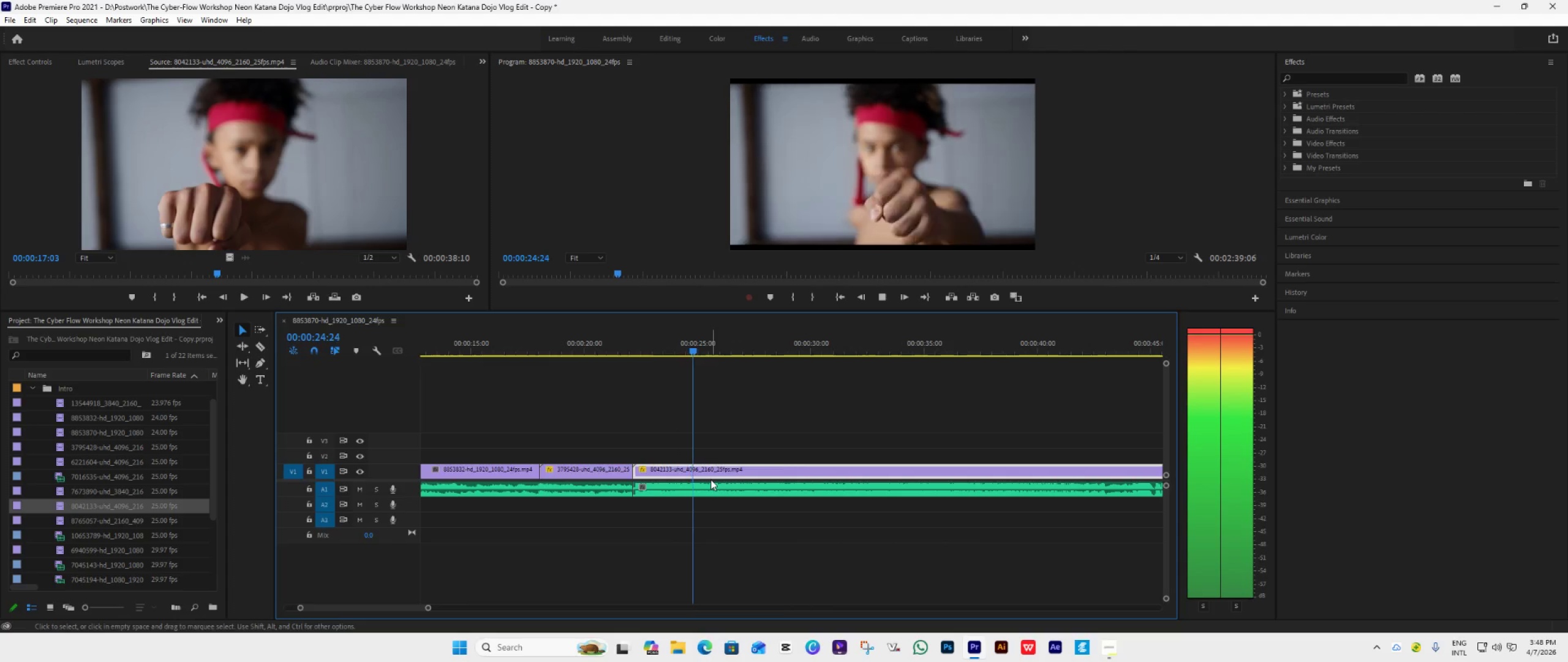 
key(Space)
 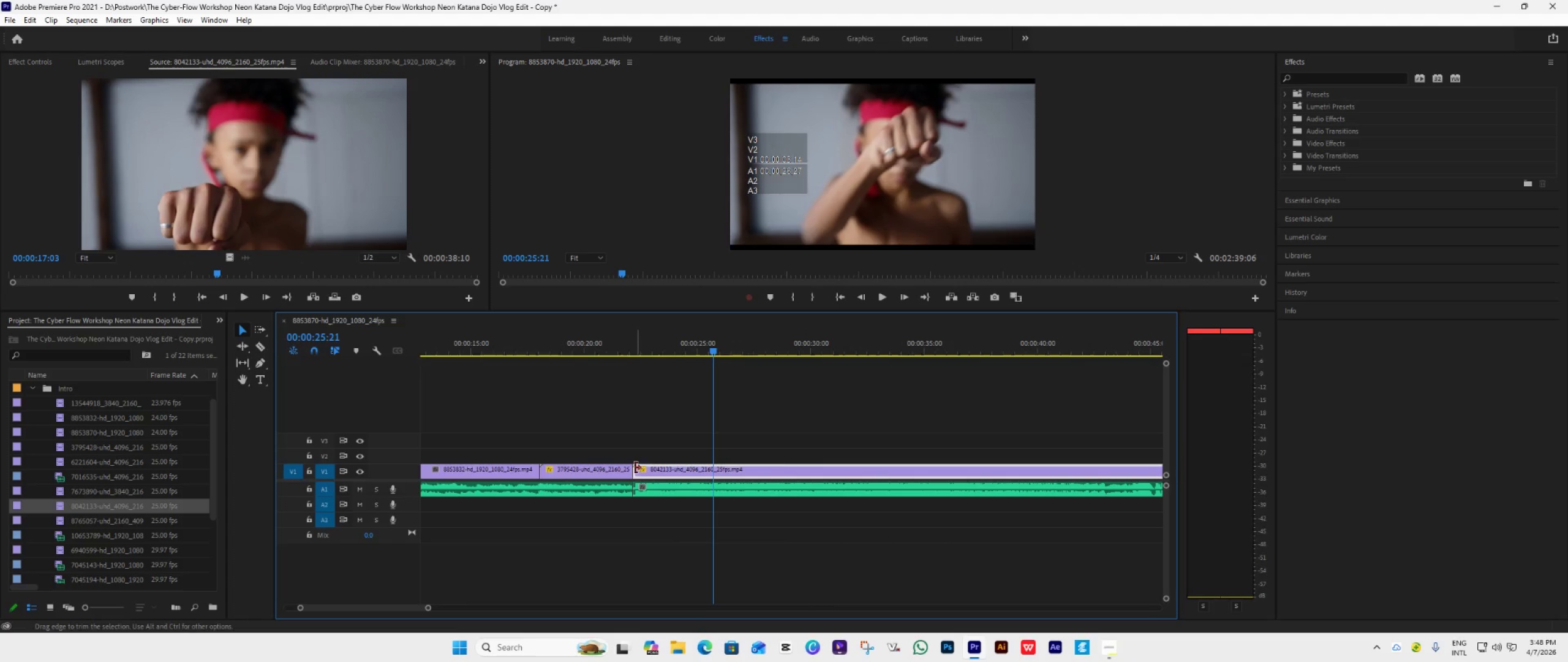 
left_click_drag(start_coordinate=[633, 468], to_coordinate=[681, 481])
 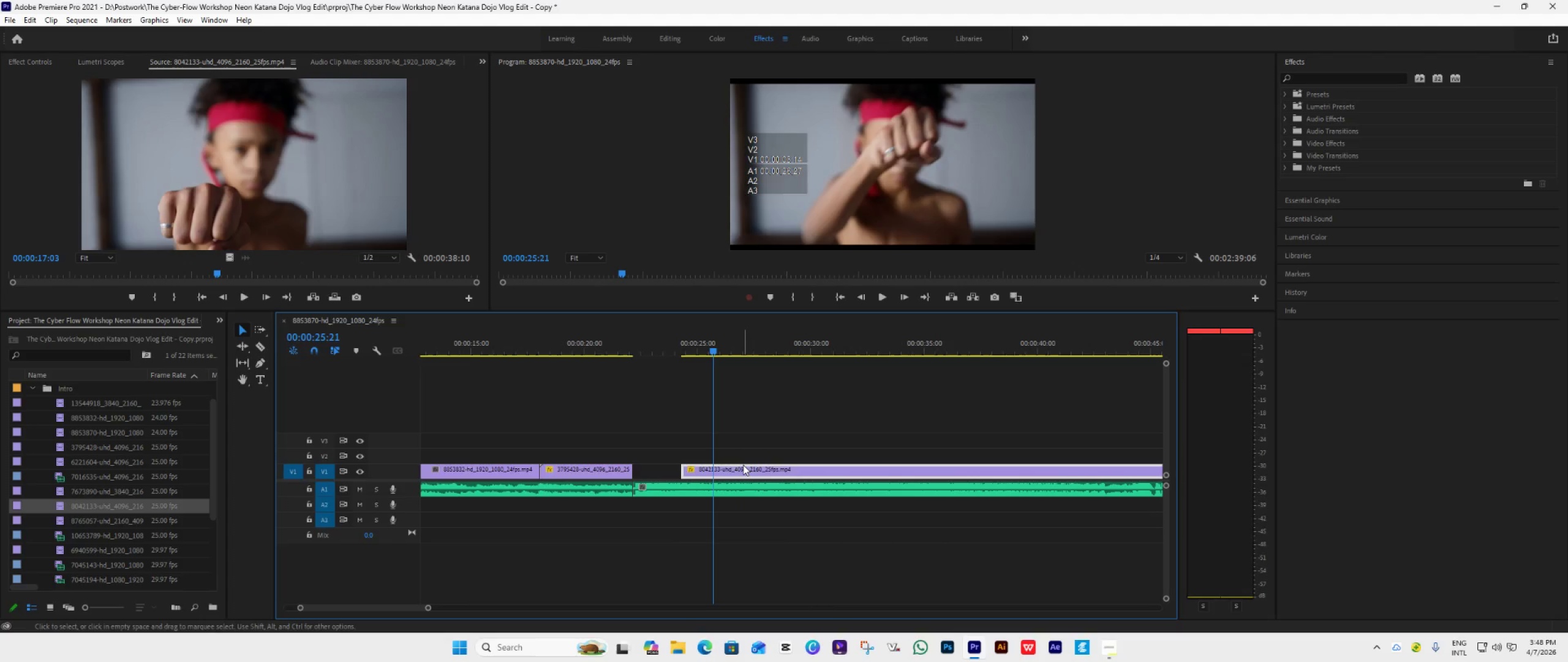 
left_click_drag(start_coordinate=[743, 465], to_coordinate=[696, 471])
 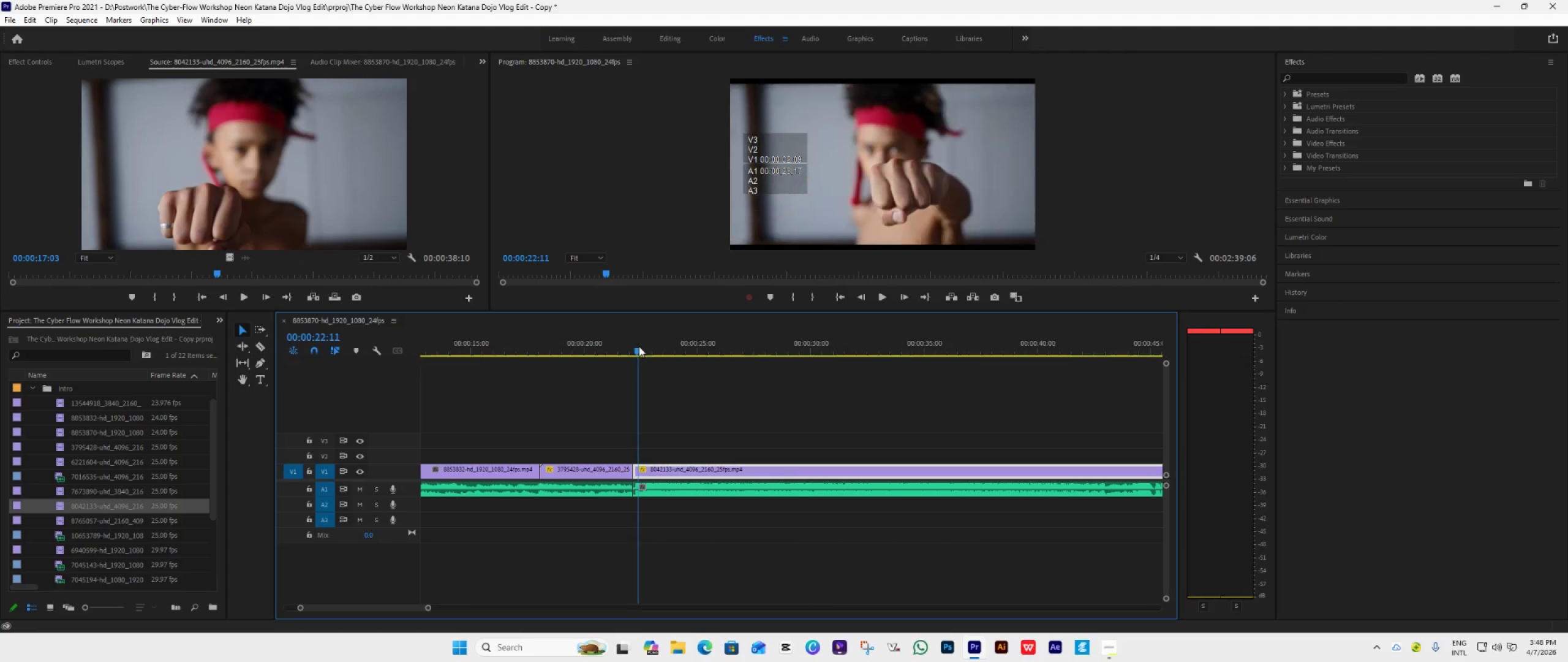 
key(Space)
 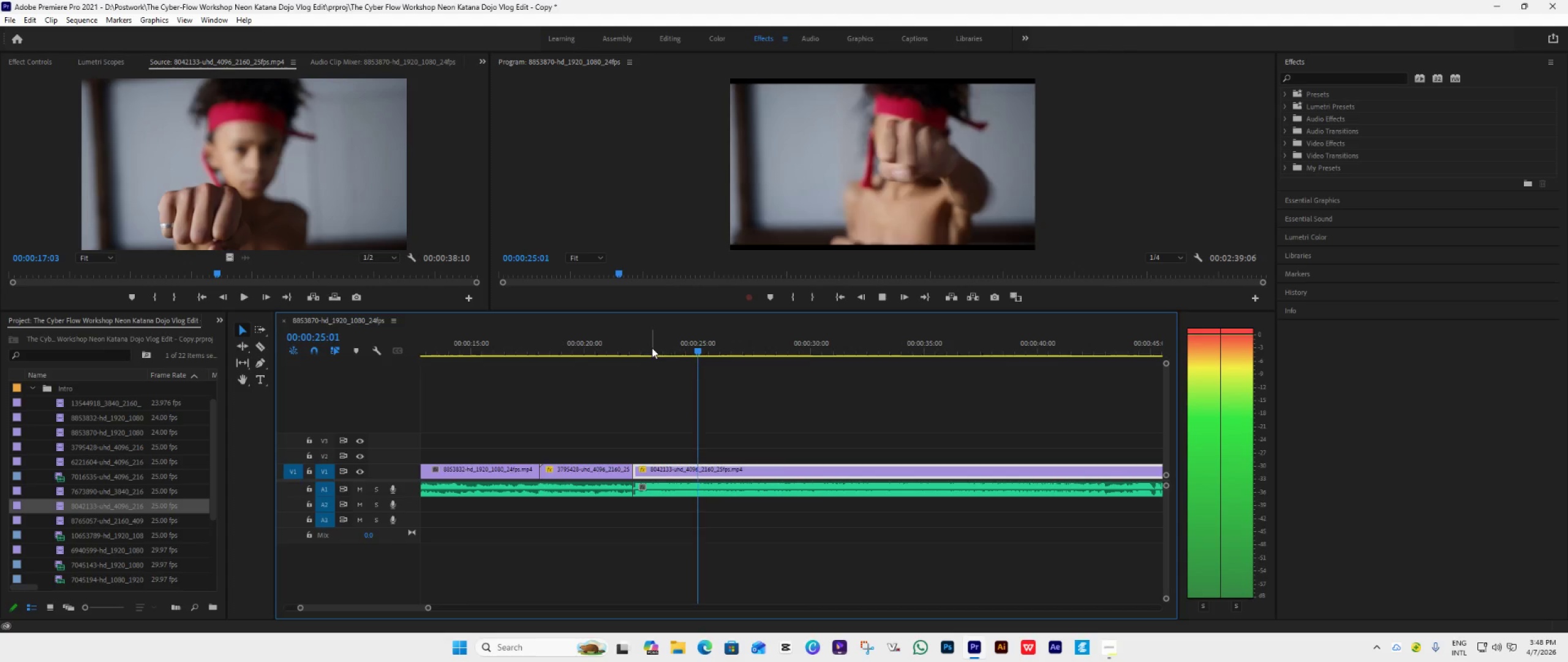 
key(Space)
 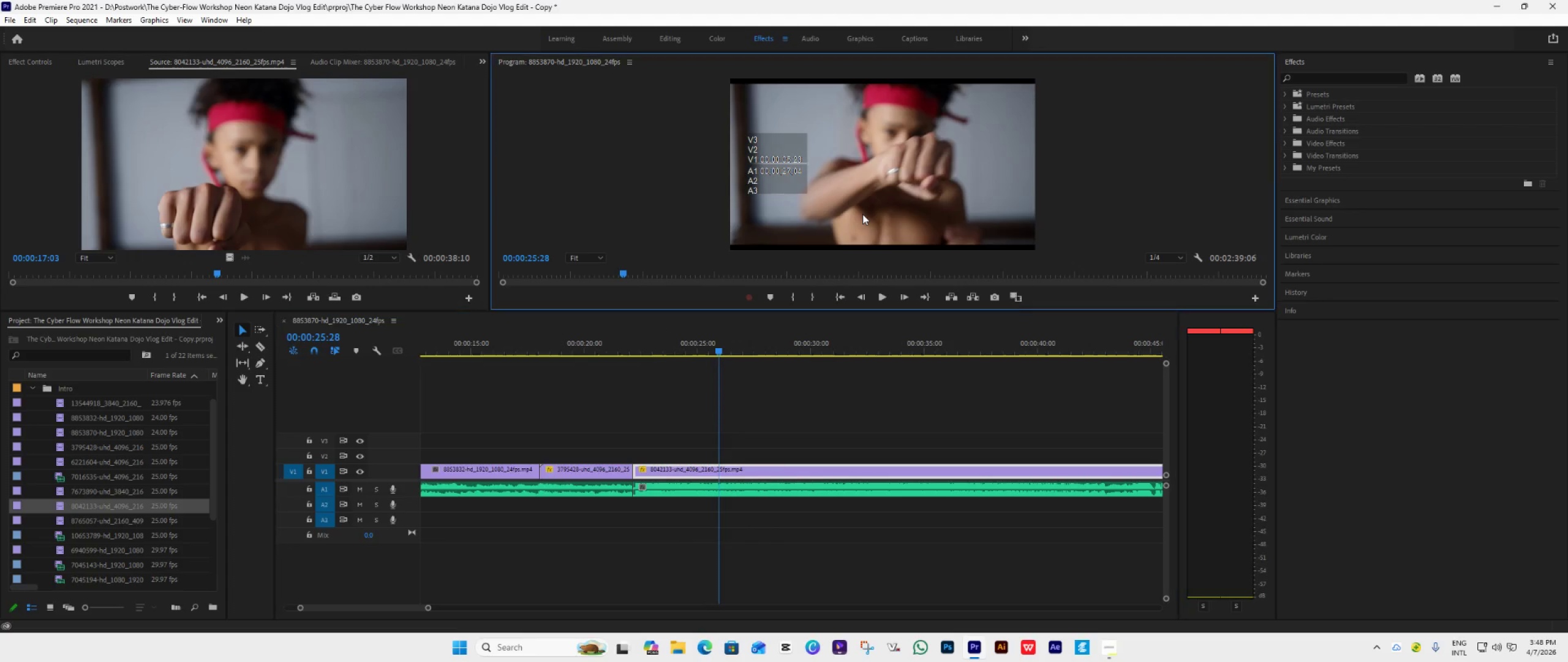 
double_click([862, 214])
 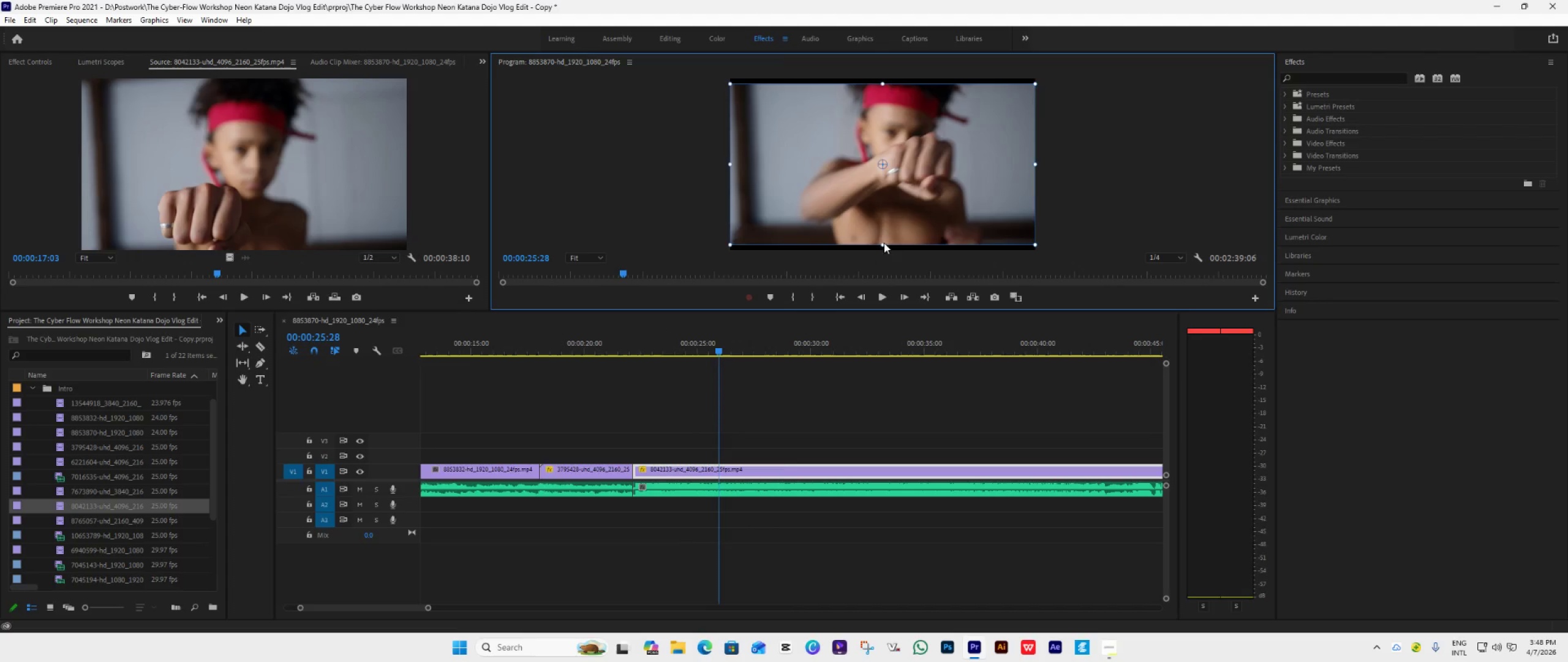 
left_click_drag(start_coordinate=[881, 247], to_coordinate=[881, 255])
 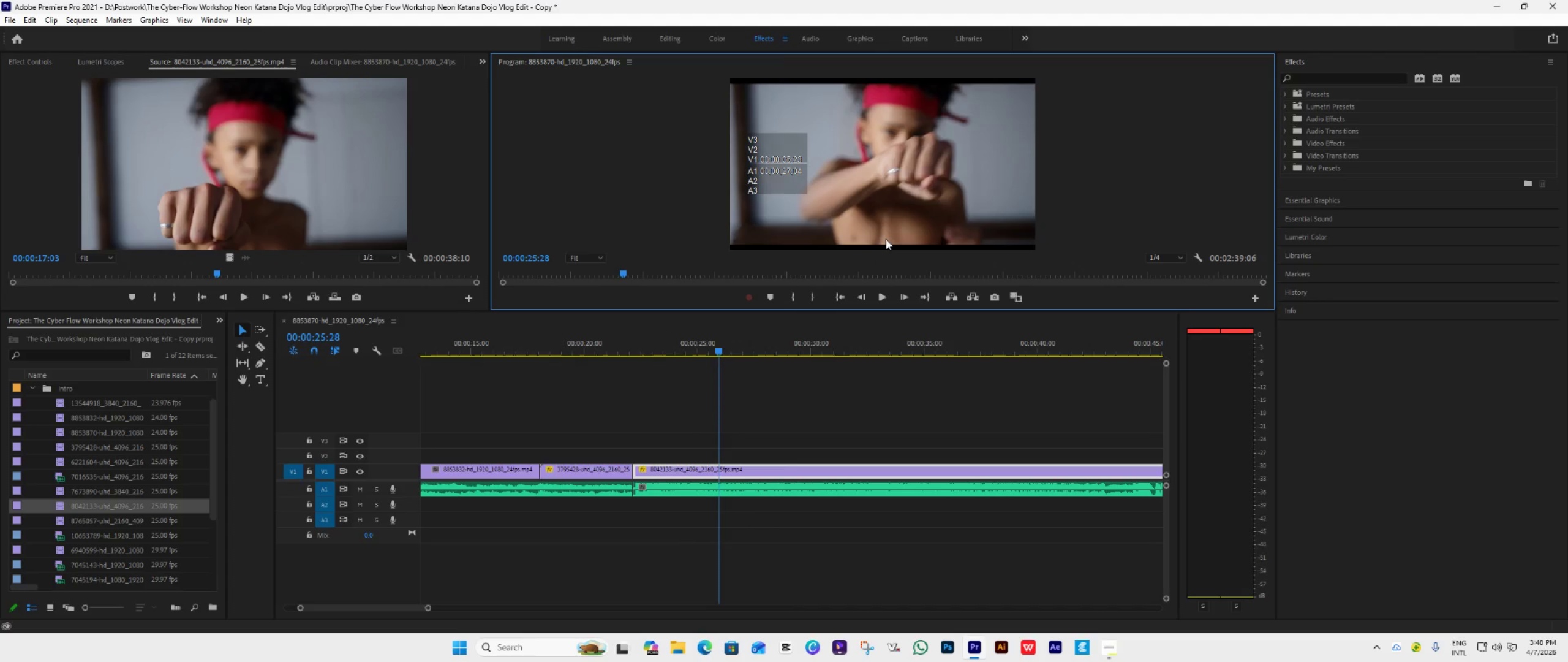 
double_click([886, 239])
 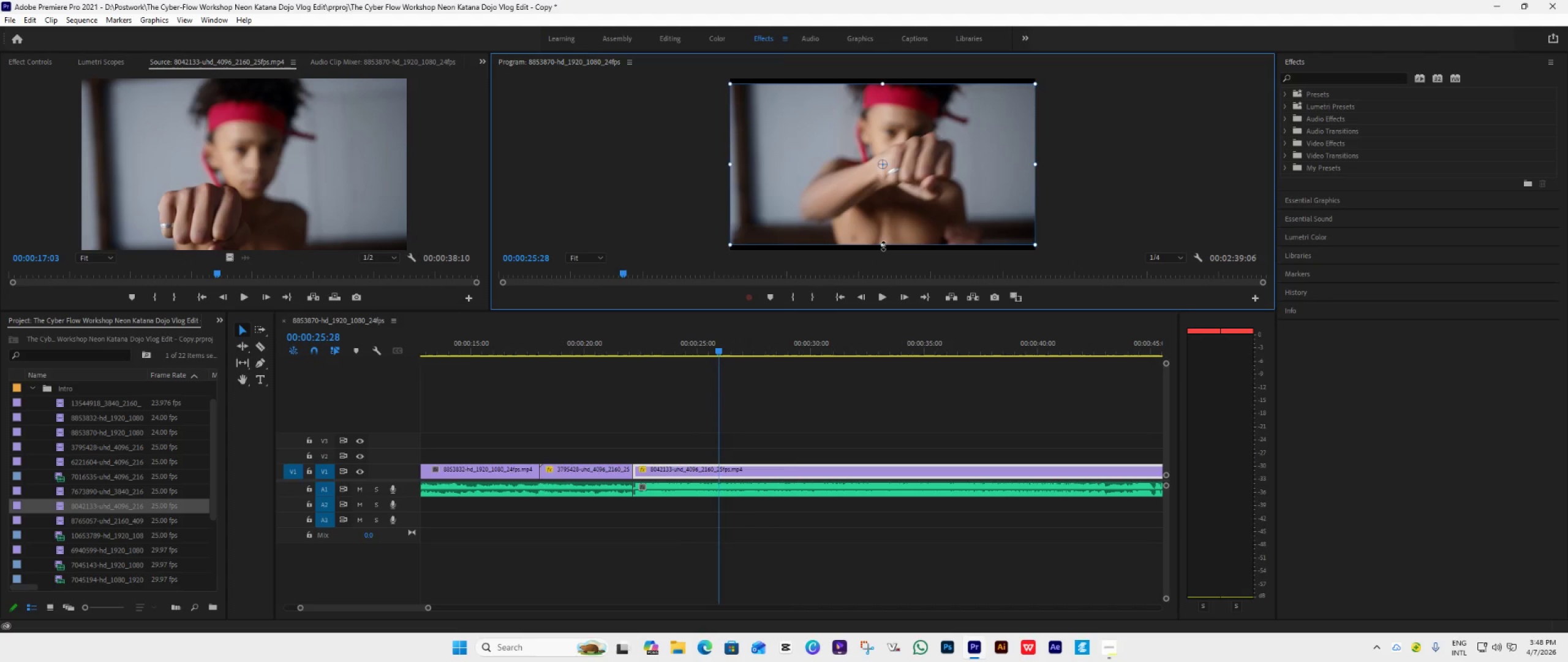 
left_click_drag(start_coordinate=[883, 246], to_coordinate=[883, 251])
 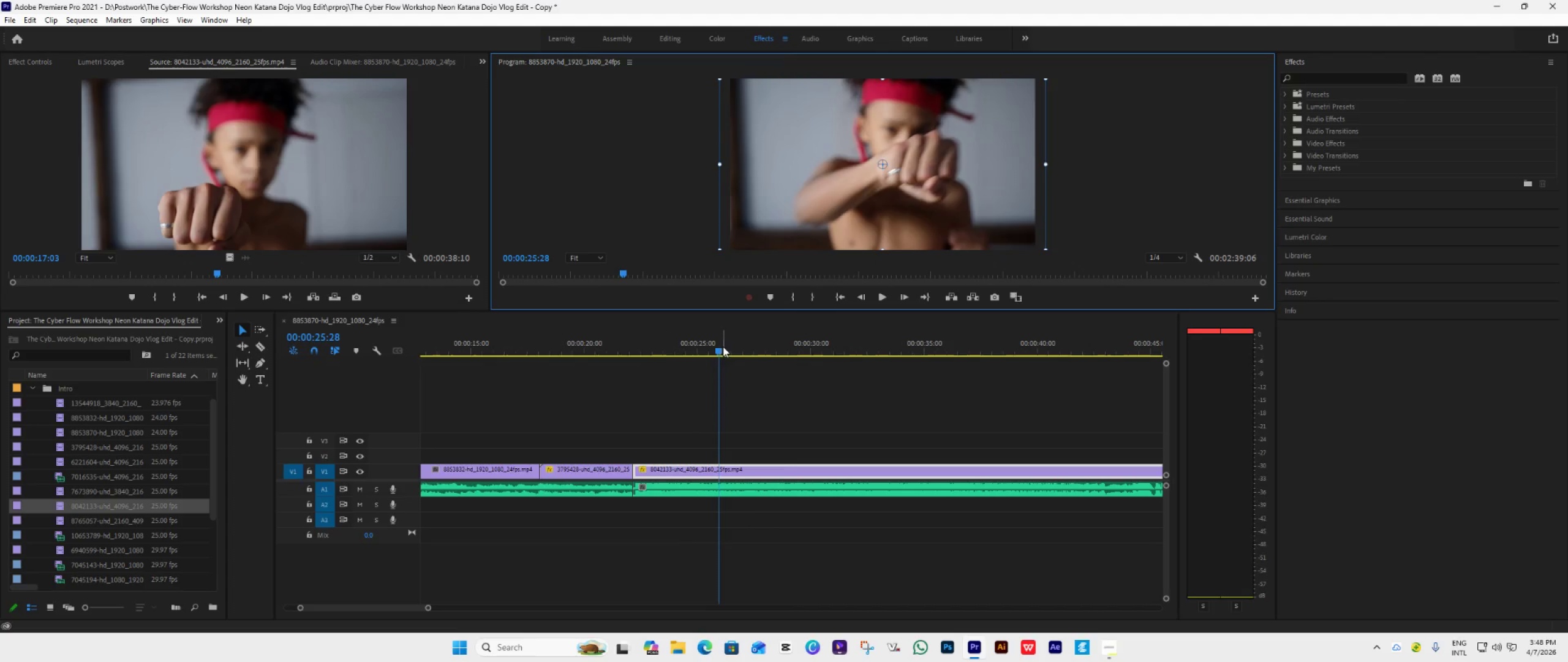 
left_click_drag(start_coordinate=[719, 348], to_coordinate=[606, 400])
 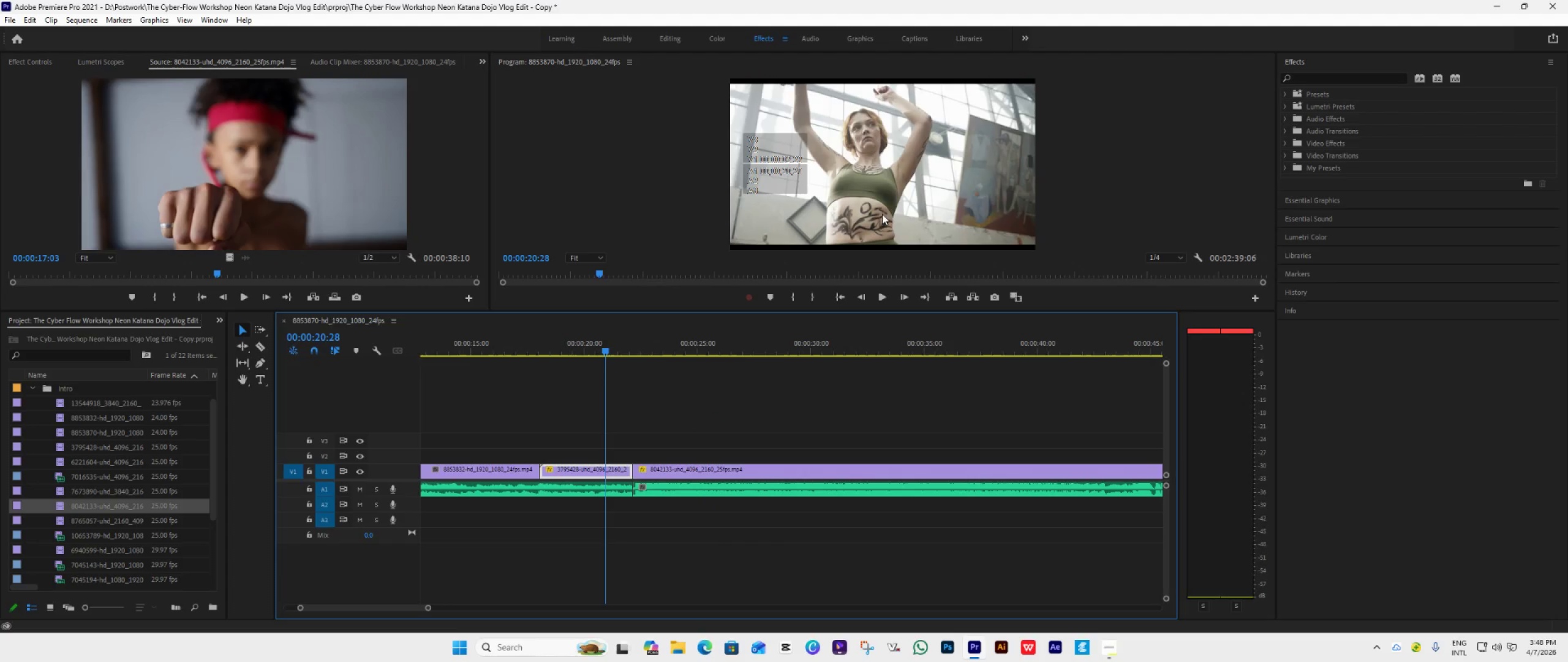 
double_click([884, 200])
 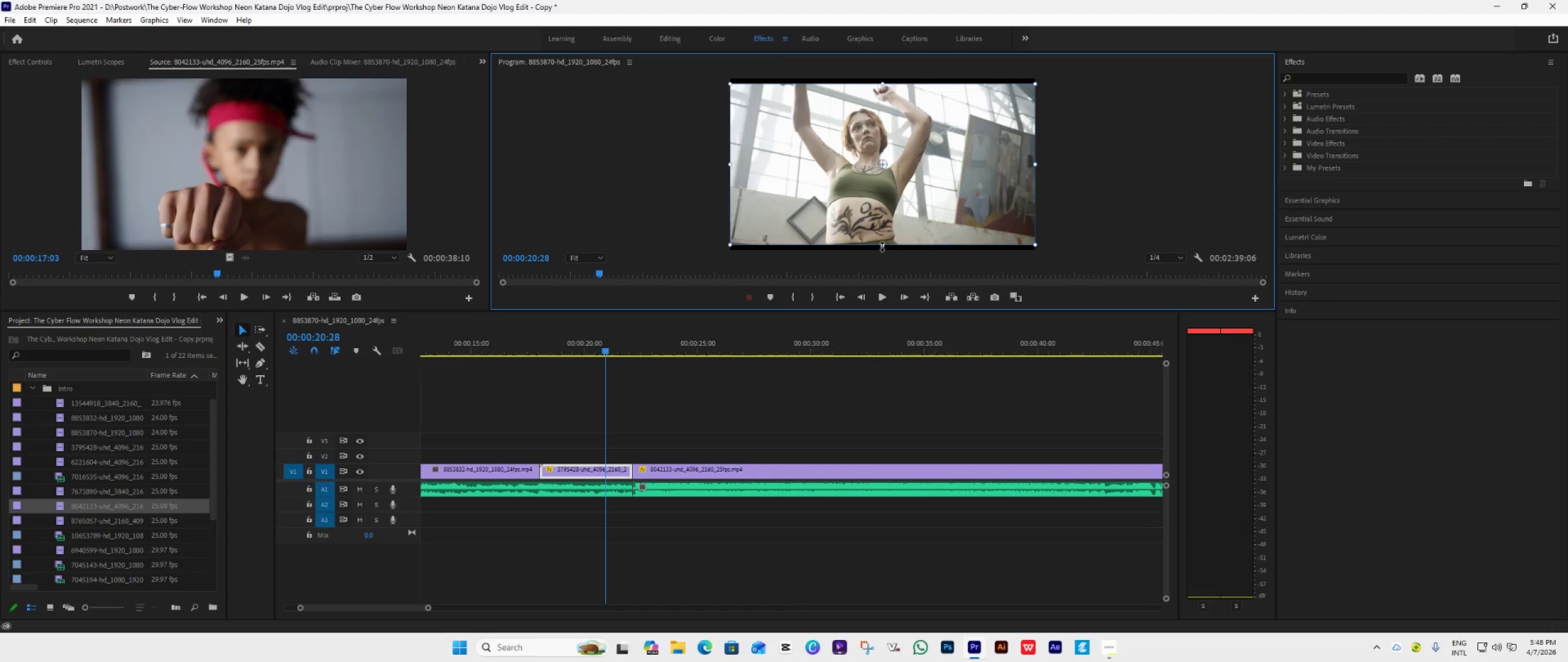 
left_click_drag(start_coordinate=[882, 246], to_coordinate=[883, 251])
 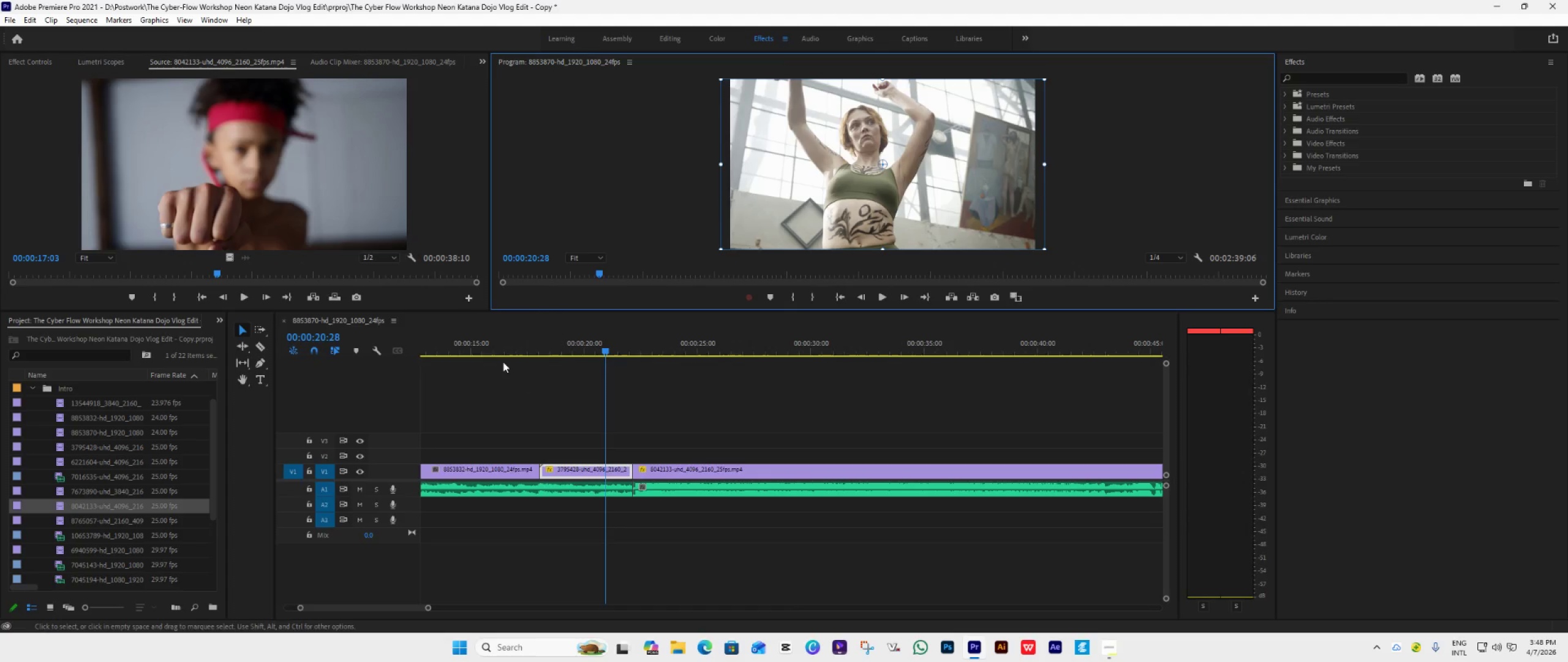 
left_click([486, 350])
 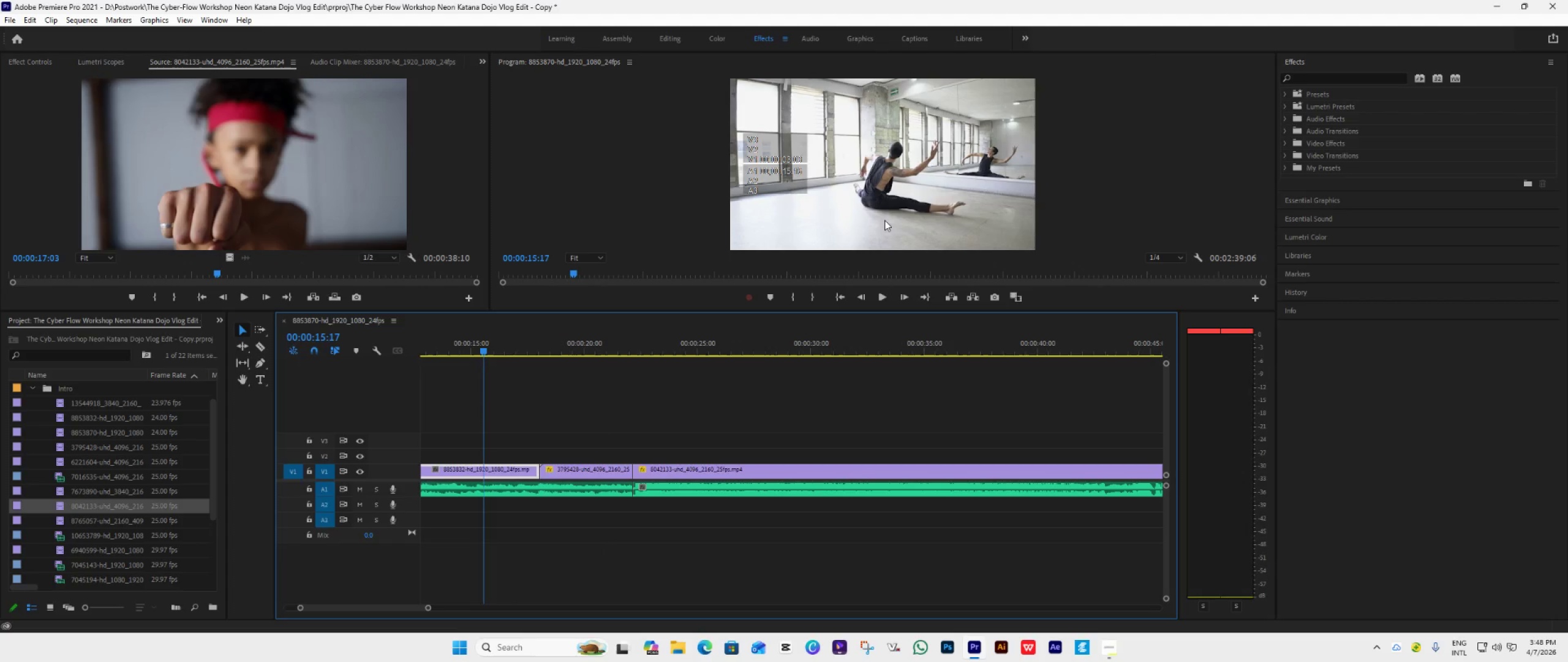 
double_click([884, 220])
 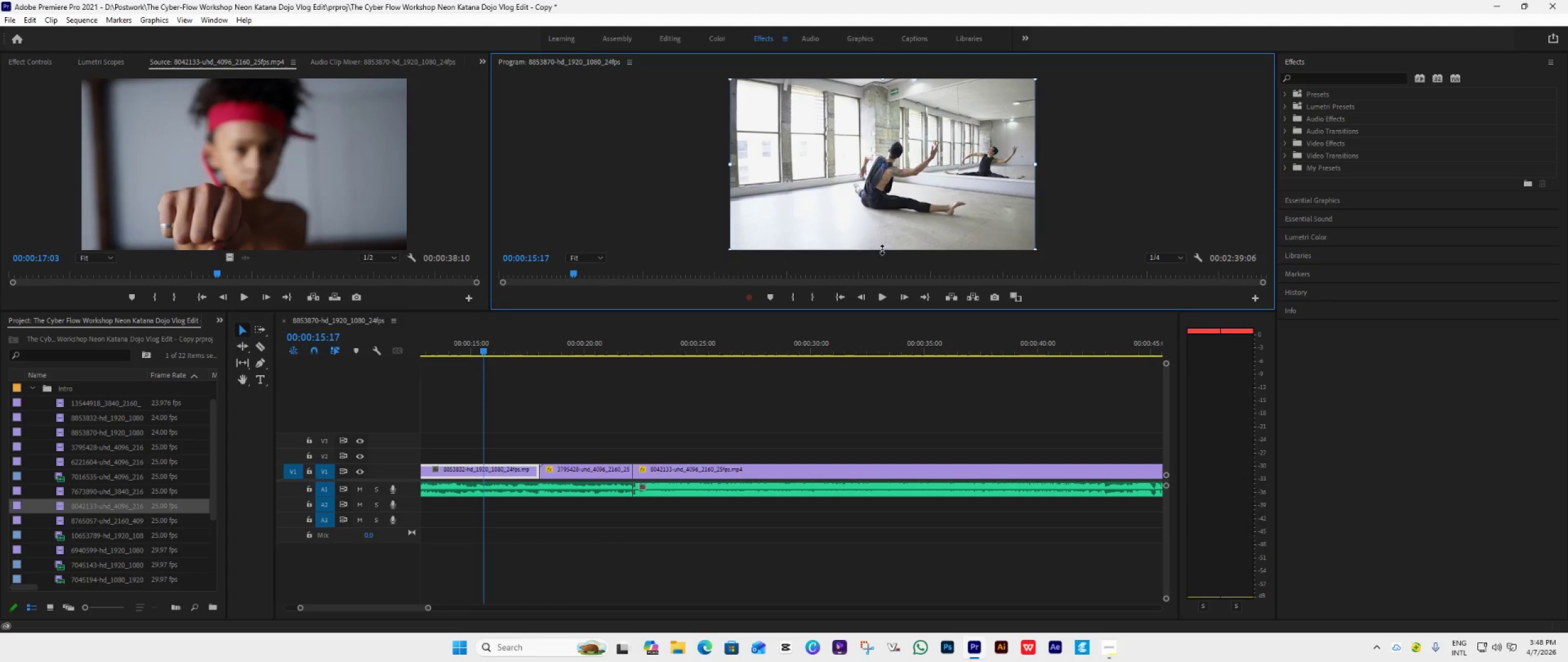 
key(Space)
 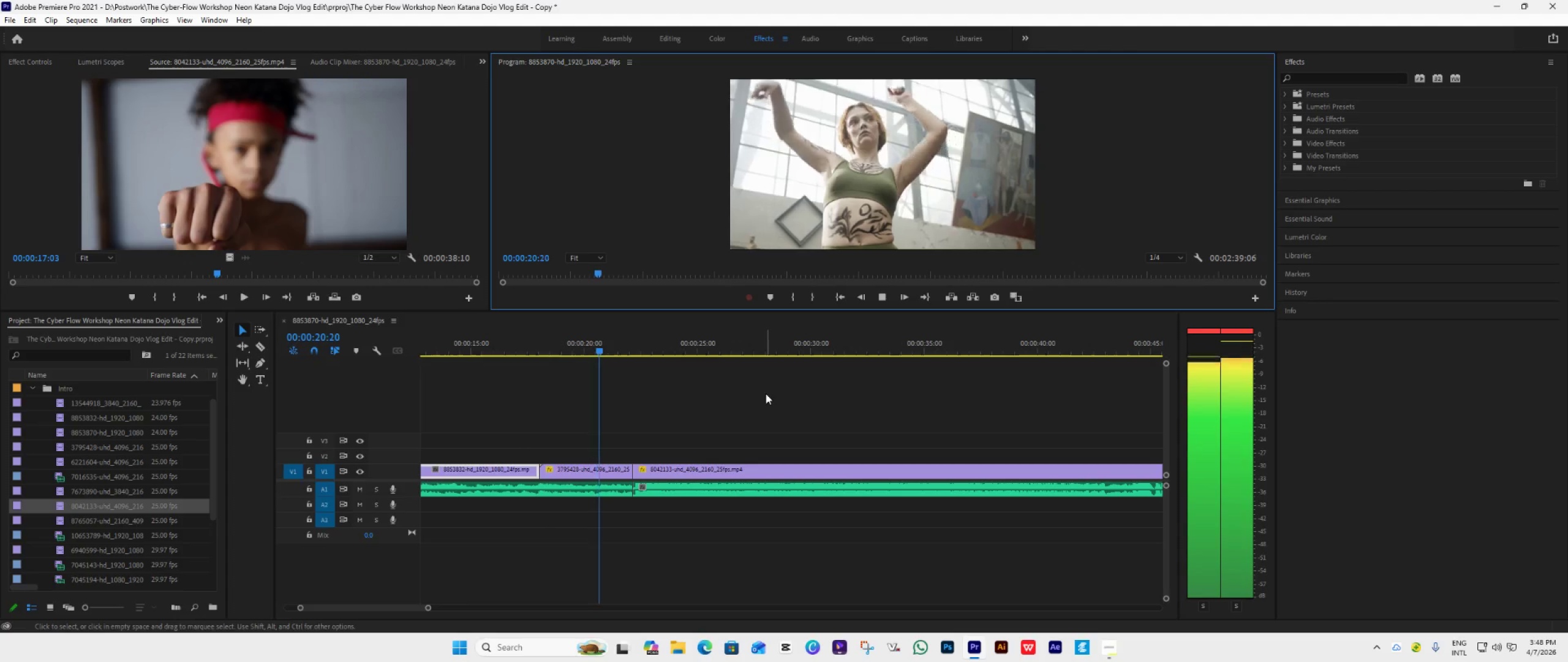 
wait(10.14)
 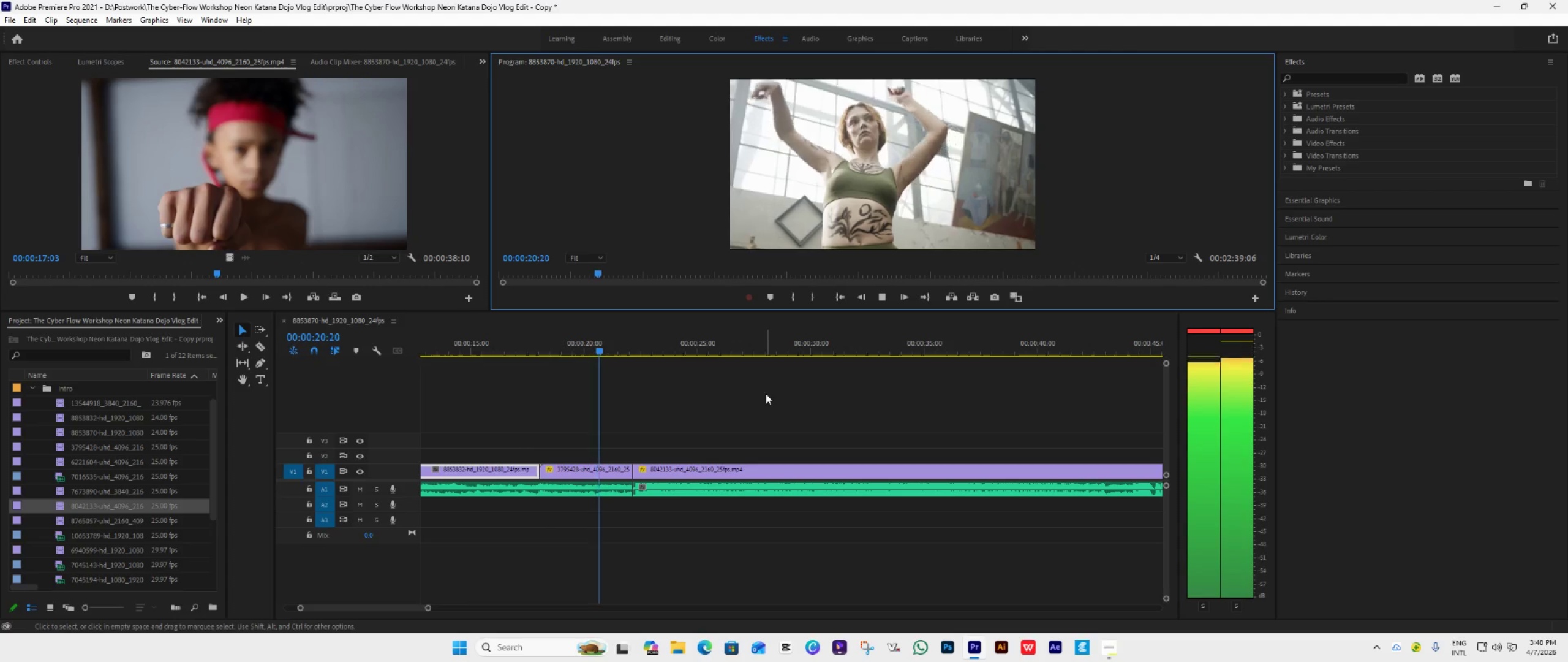 
key(Space)
 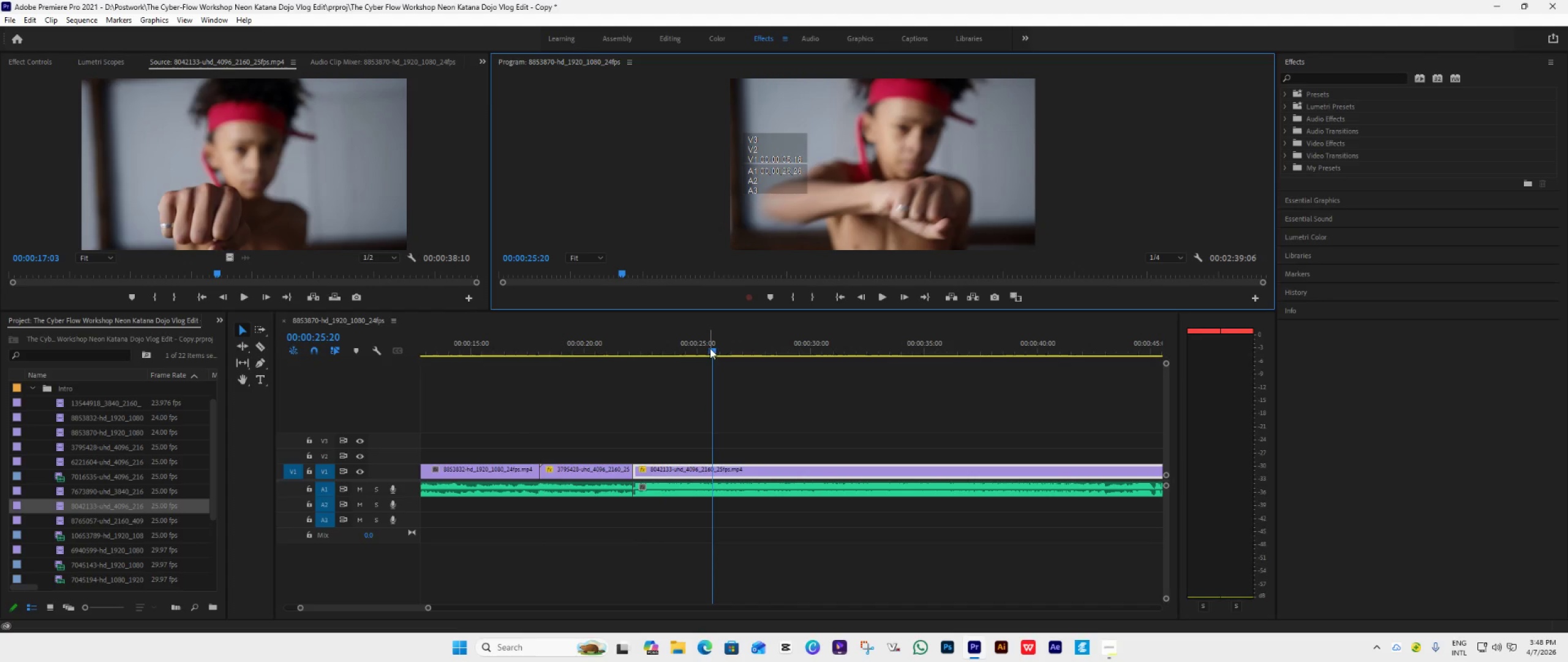 
left_click_drag(start_coordinate=[710, 348], to_coordinate=[608, 386])
 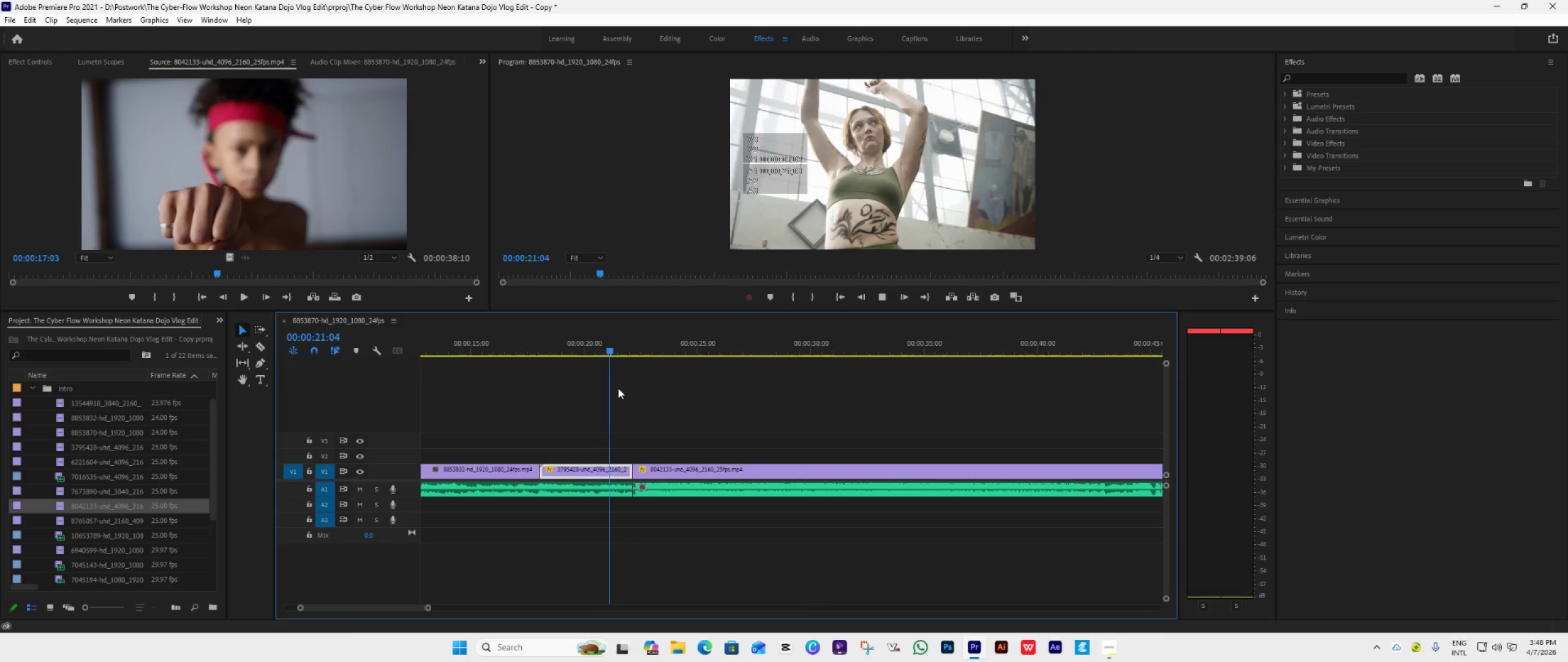 
key(Space)
 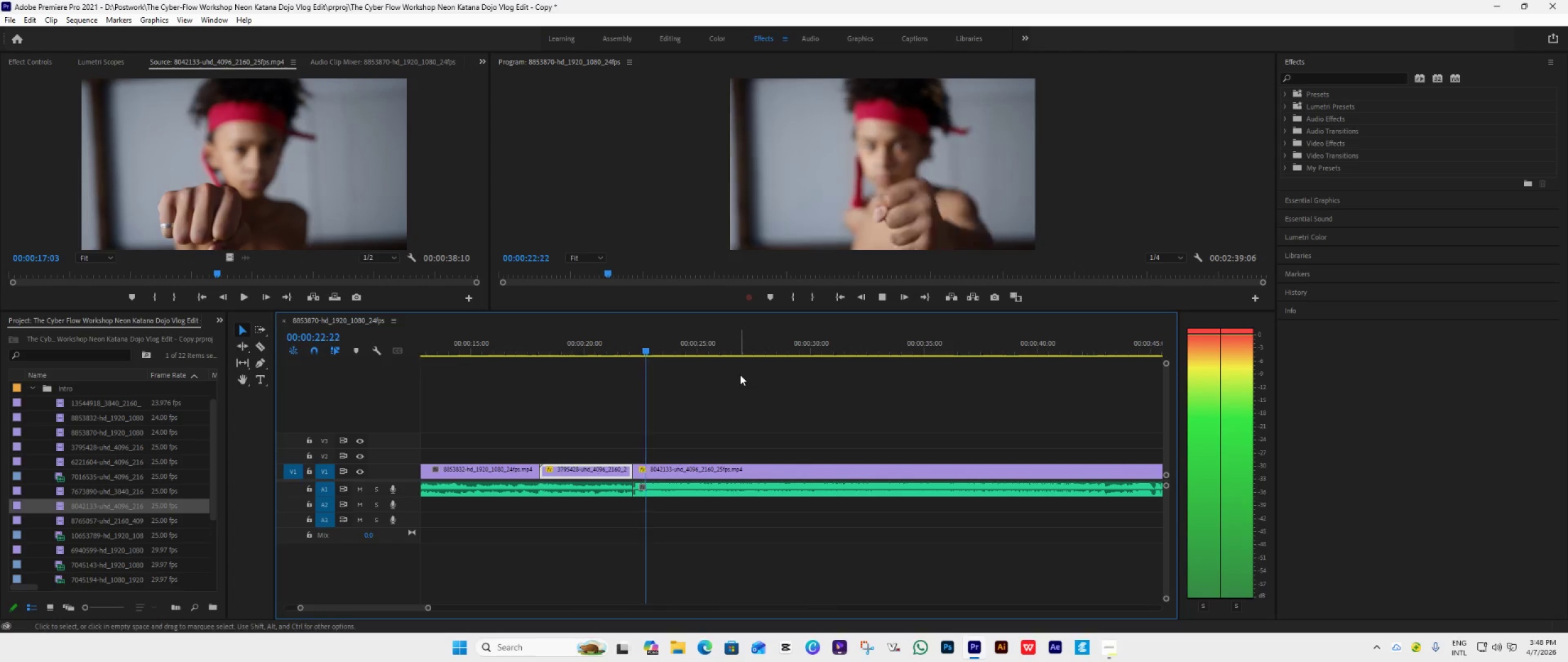 
key(Space)
 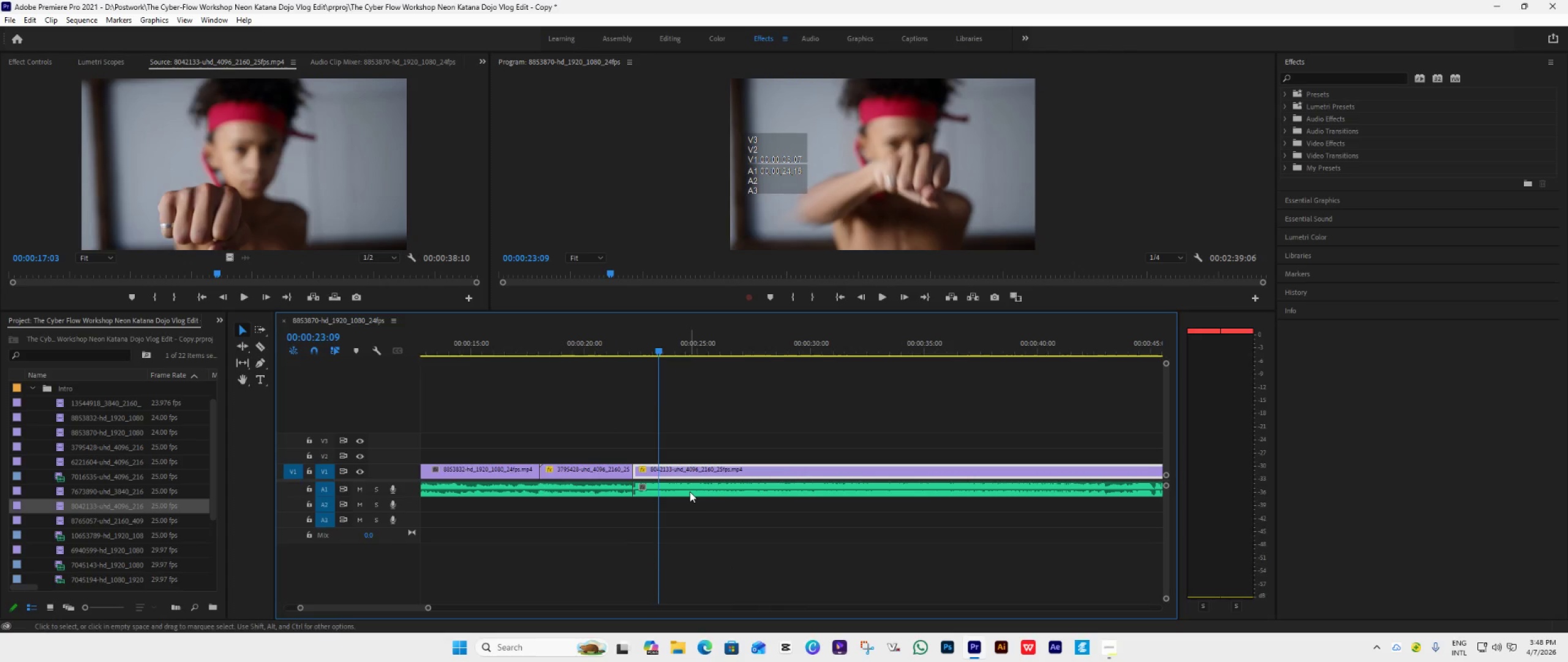 
hold_key(key=AltLeft, duration=1.5)
left_click_drag(start_coordinate=[687, 491], to_coordinate=[707, 487])
 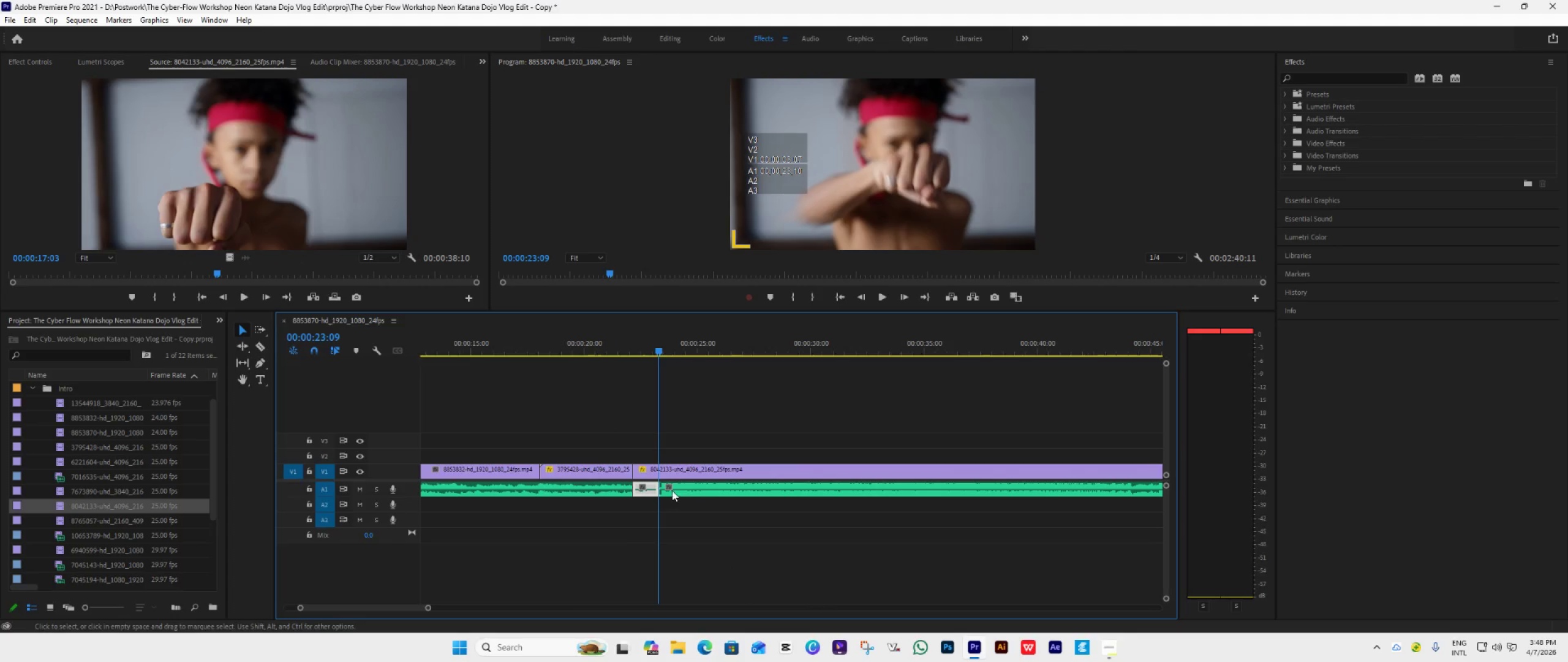 
hold_key(key=AltLeft, duration=1.52)
 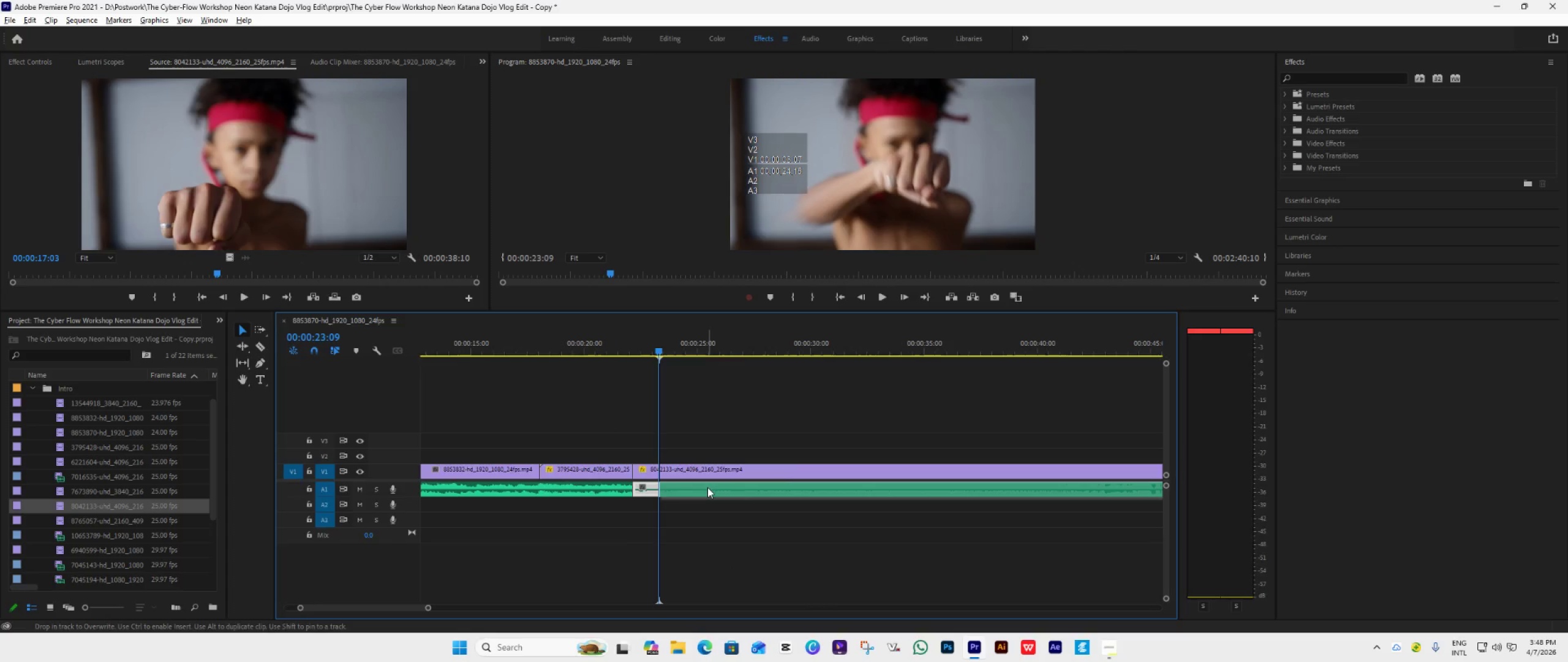 
hold_key(key=AltLeft, duration=0.62)
 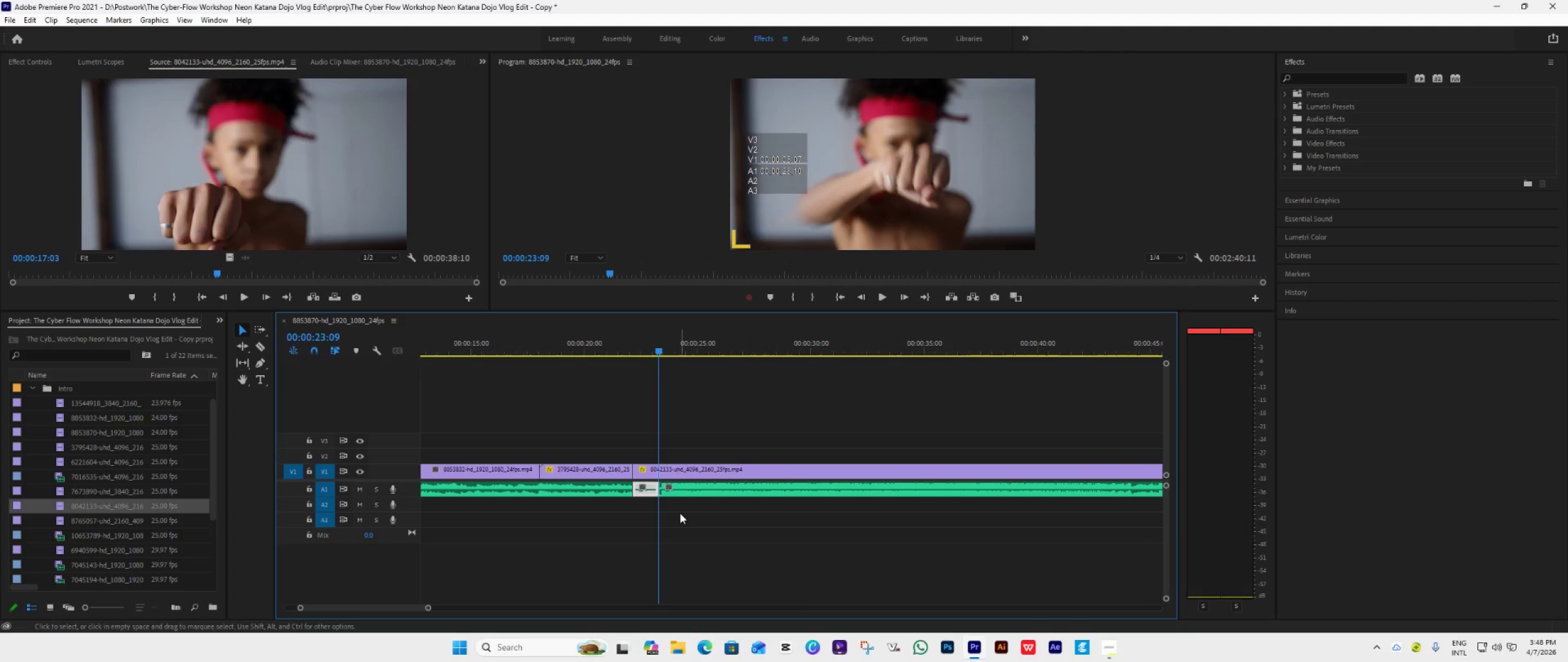 
hold_key(key=ControlLeft, duration=0.47)
 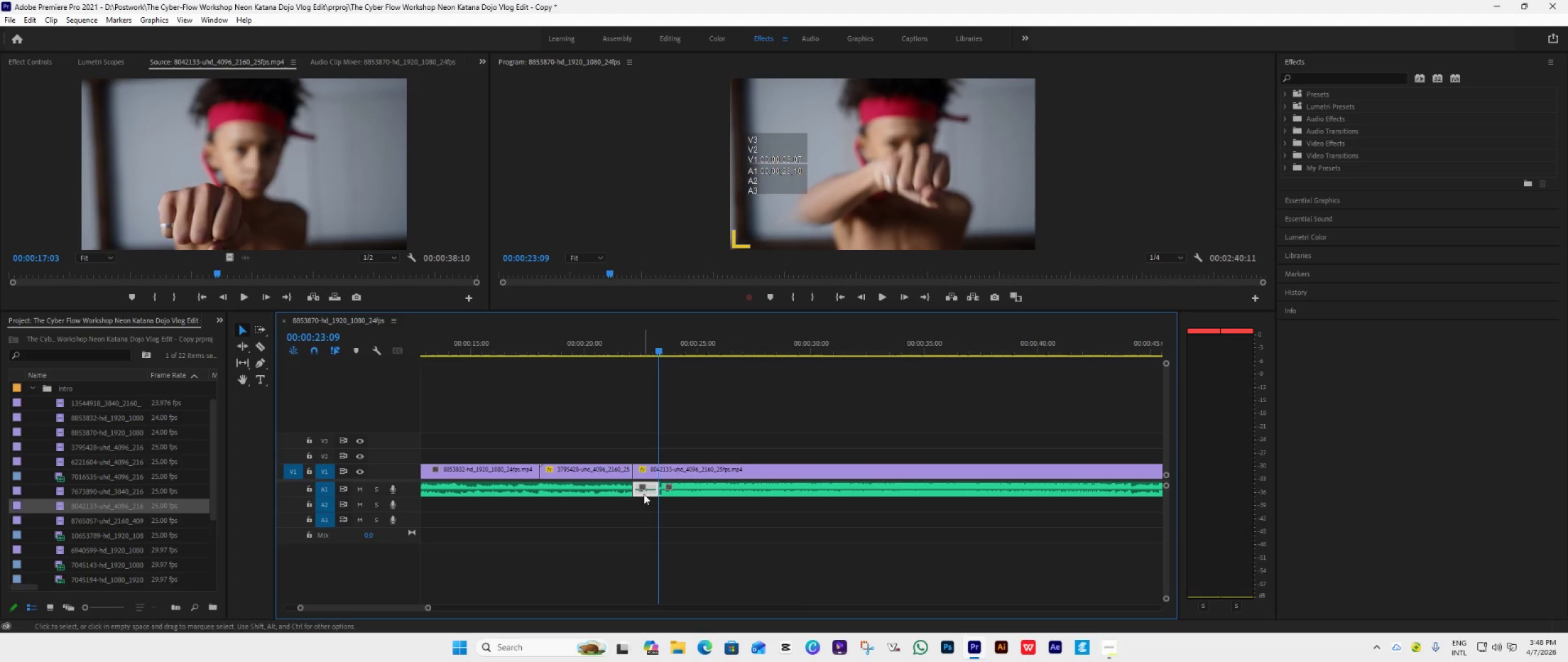 
left_click([644, 494])
 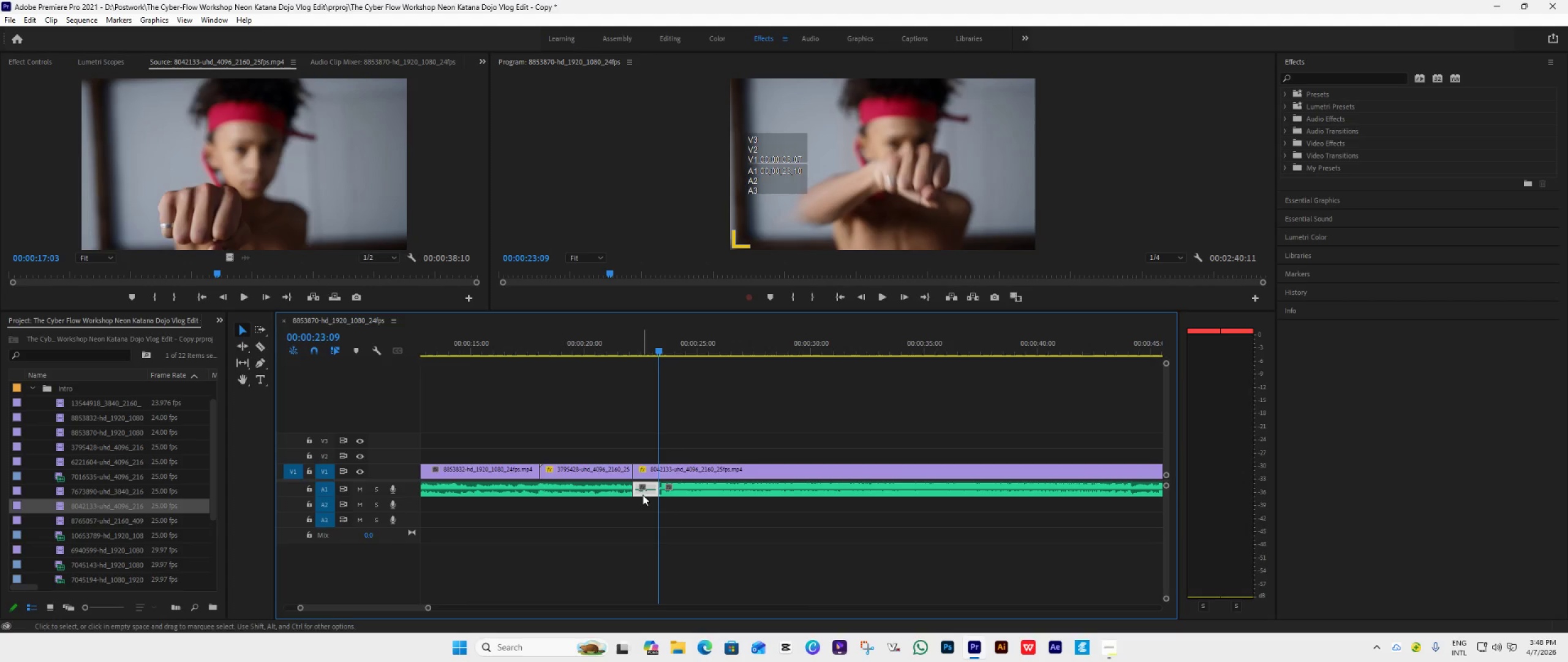 
key(Delete)
 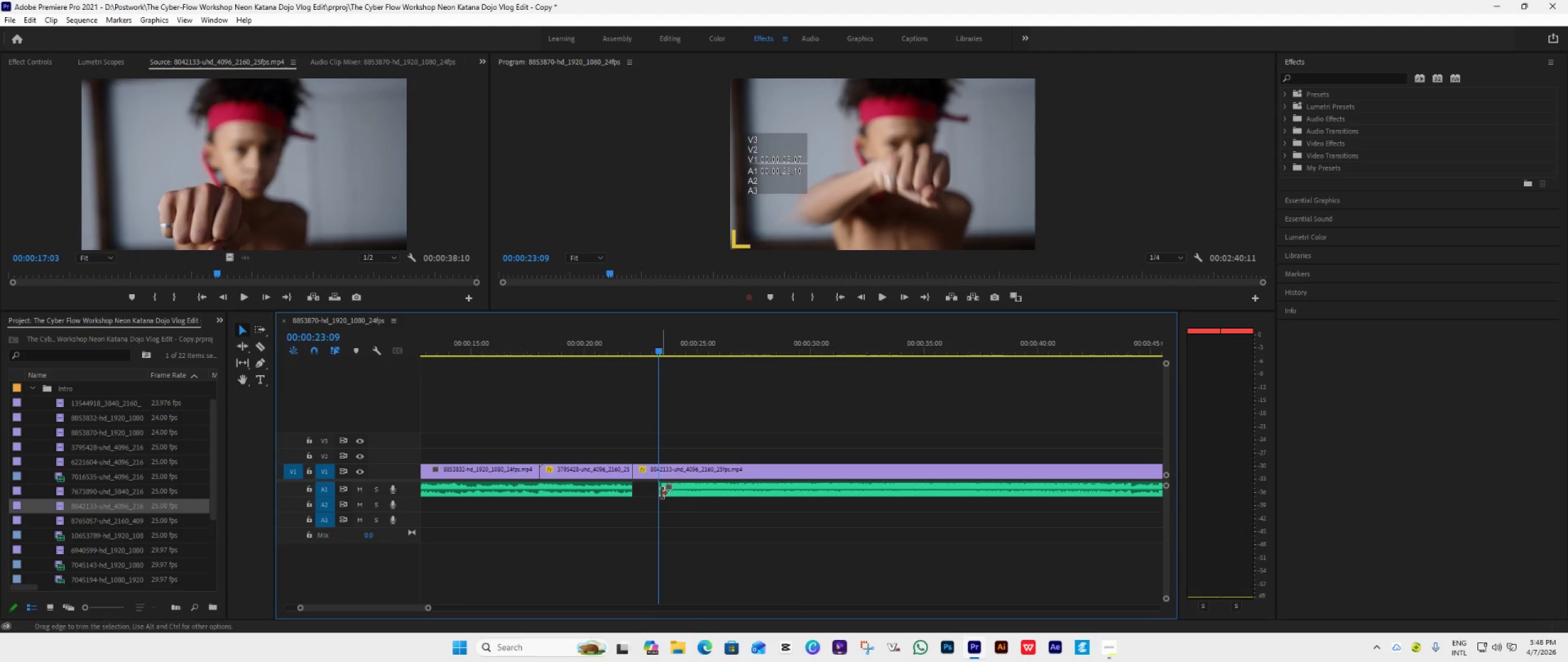 
left_click_drag(start_coordinate=[662, 493], to_coordinate=[649, 498])
 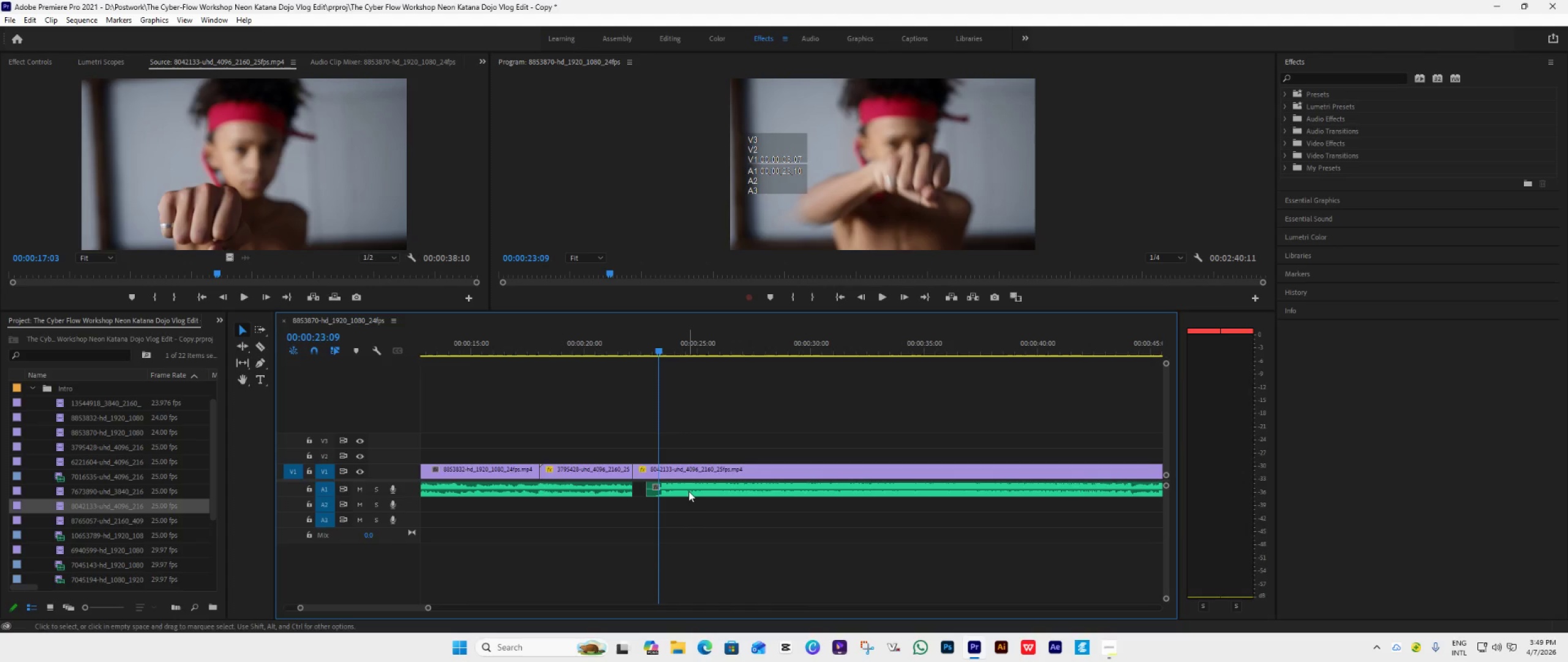 
left_click_drag(start_coordinate=[688, 491], to_coordinate=[676, 491])
 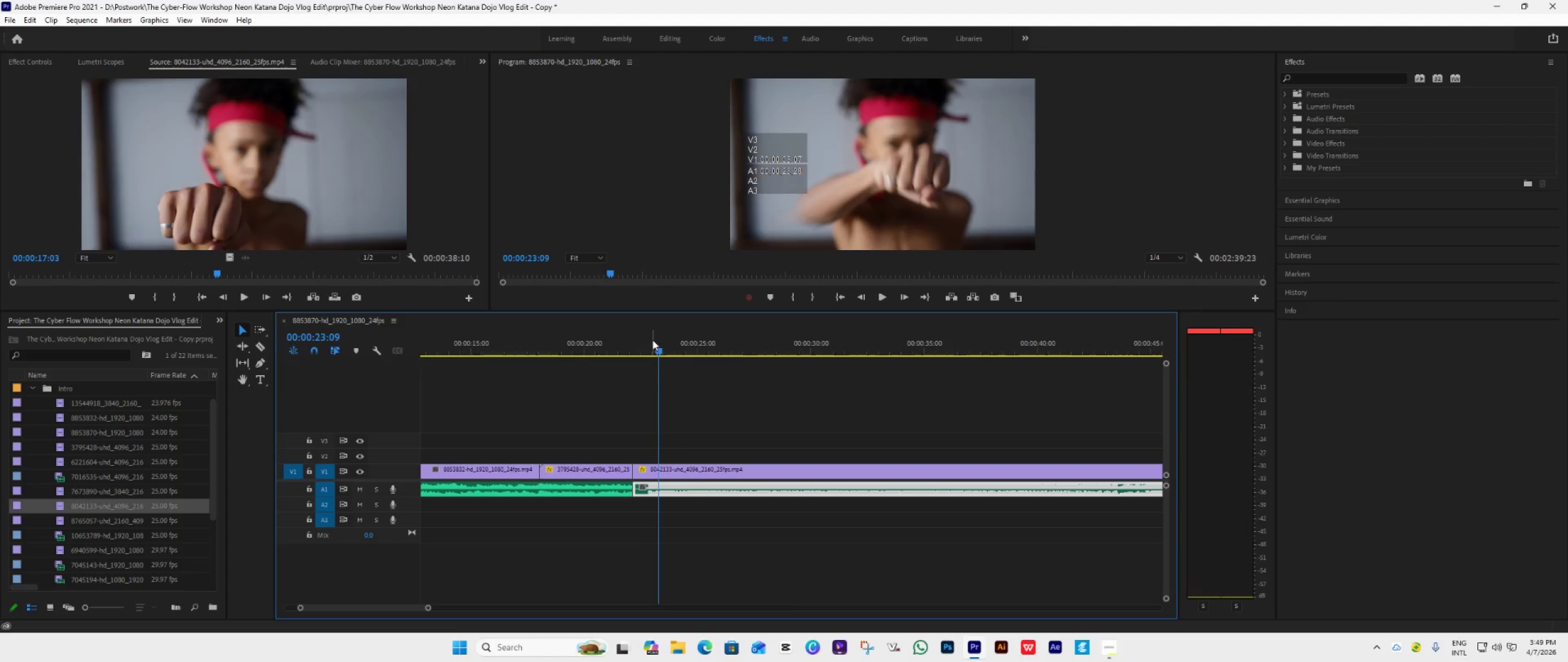 
left_click_drag(start_coordinate=[657, 345], to_coordinate=[627, 360])
 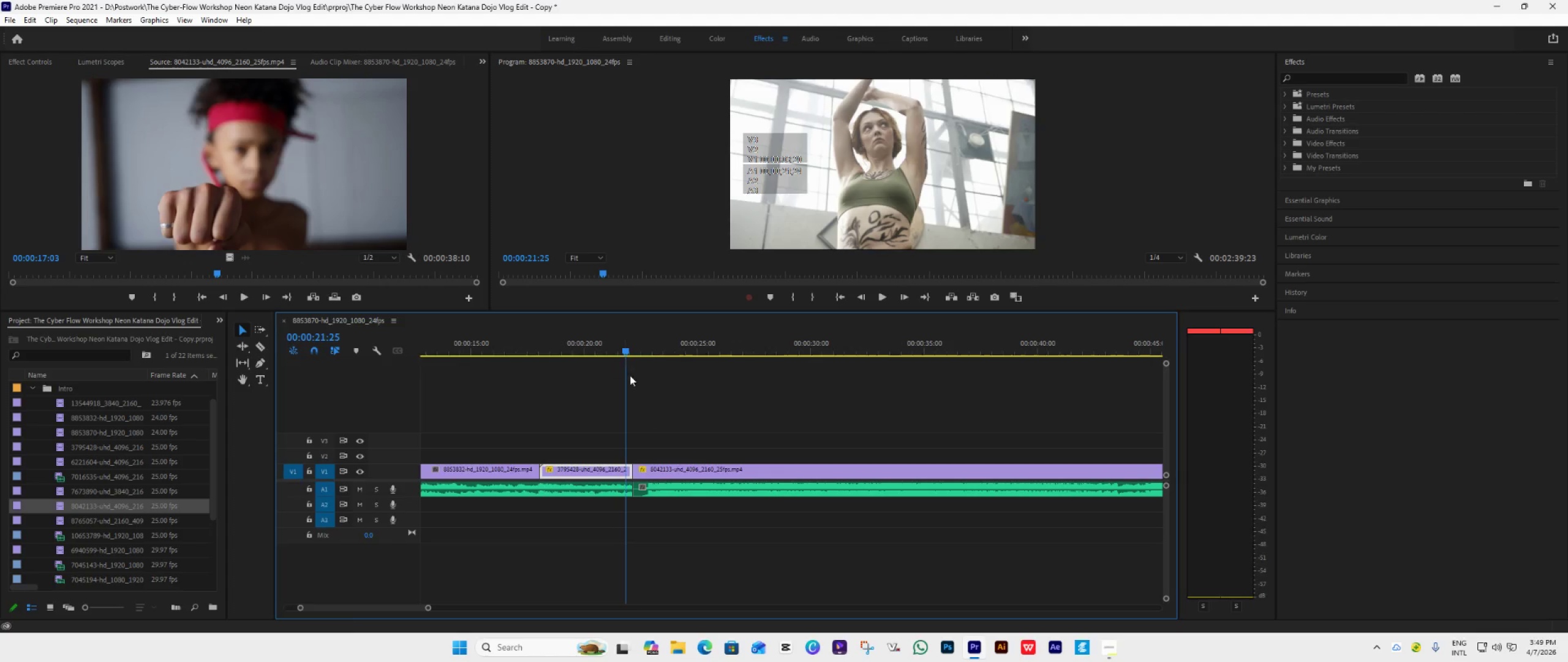 
key(Space)
 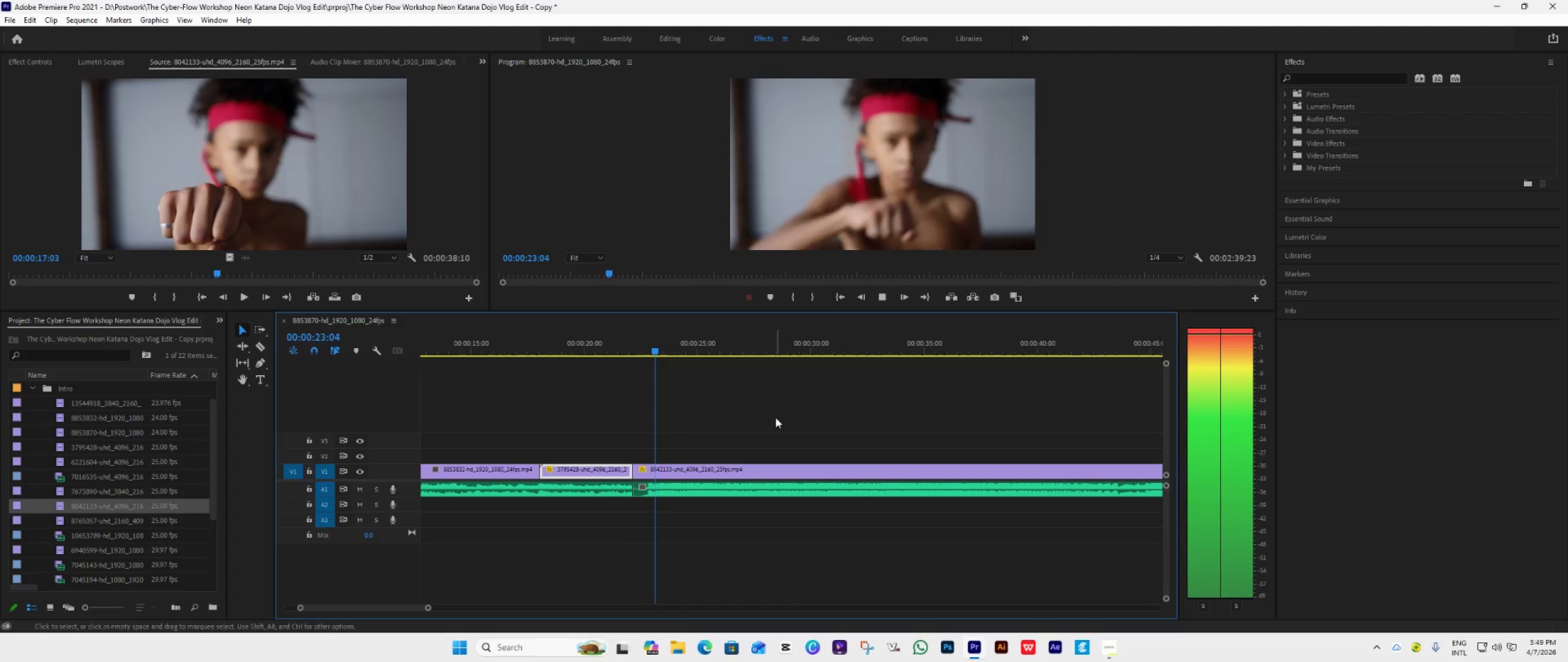 
key(Space)
 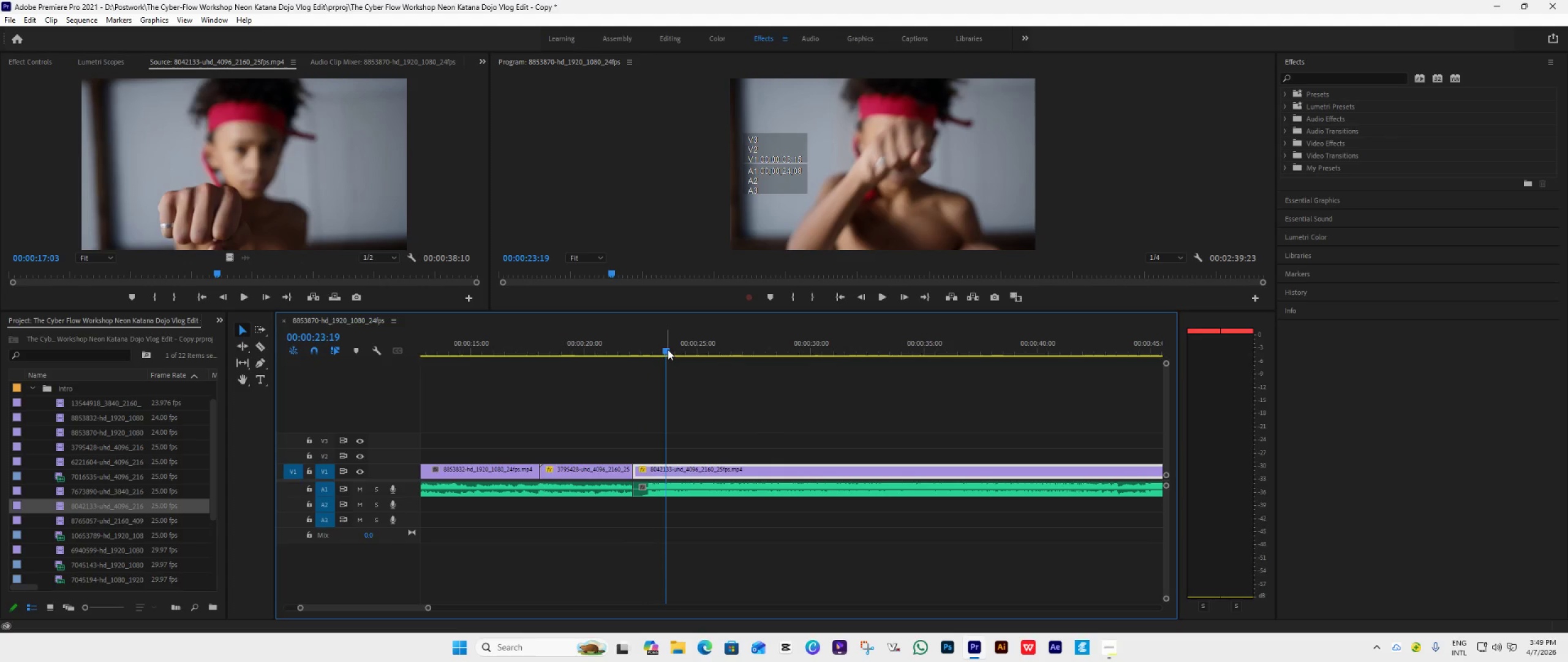 
left_click_drag(start_coordinate=[665, 350], to_coordinate=[628, 384])
 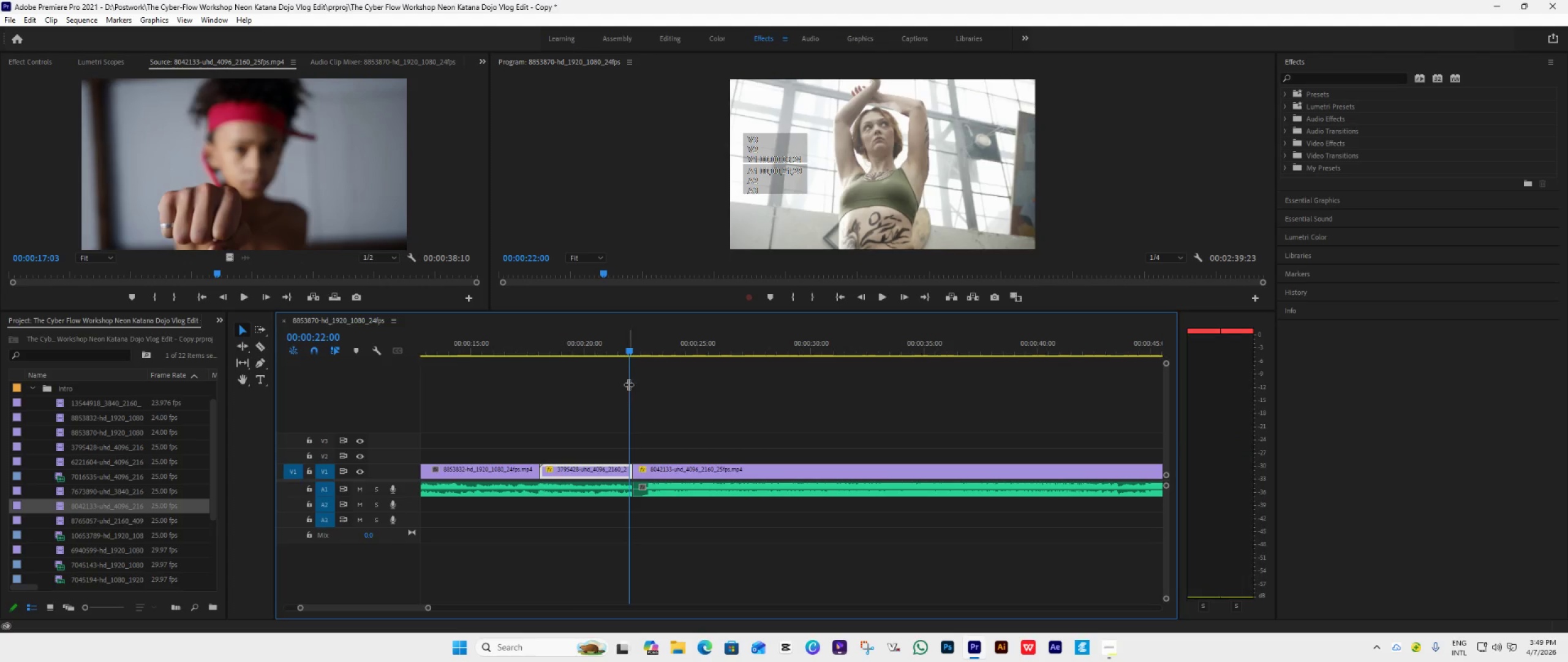 
key(Space)
 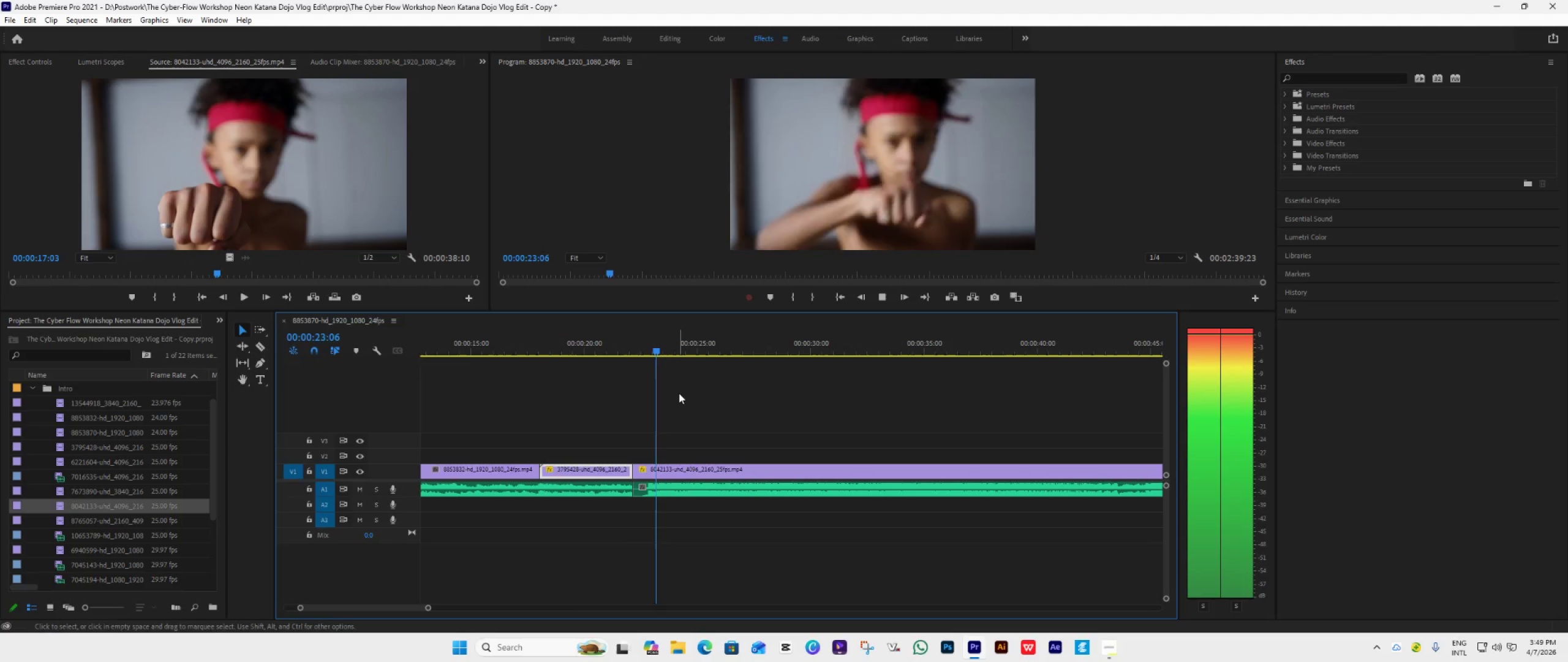 
key(Space)
 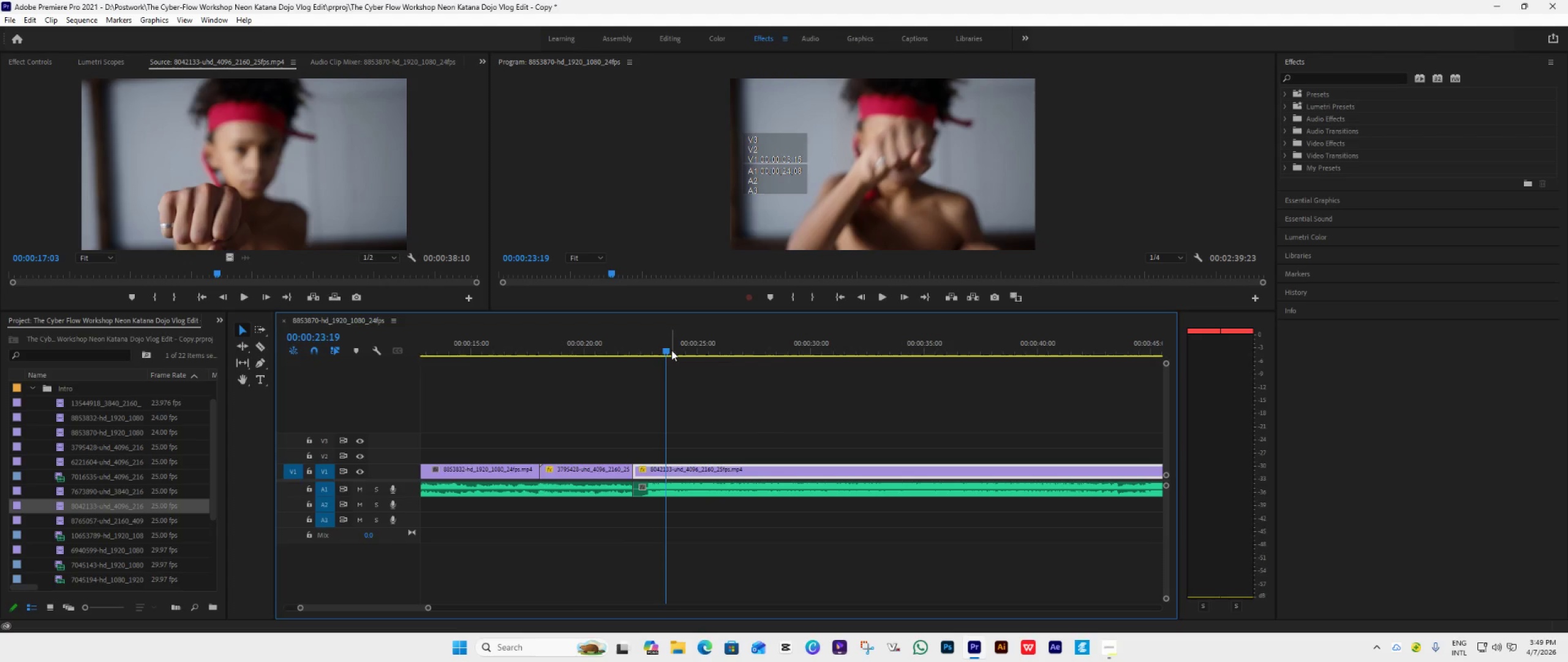 
left_click_drag(start_coordinate=[665, 356], to_coordinate=[655, 367])
 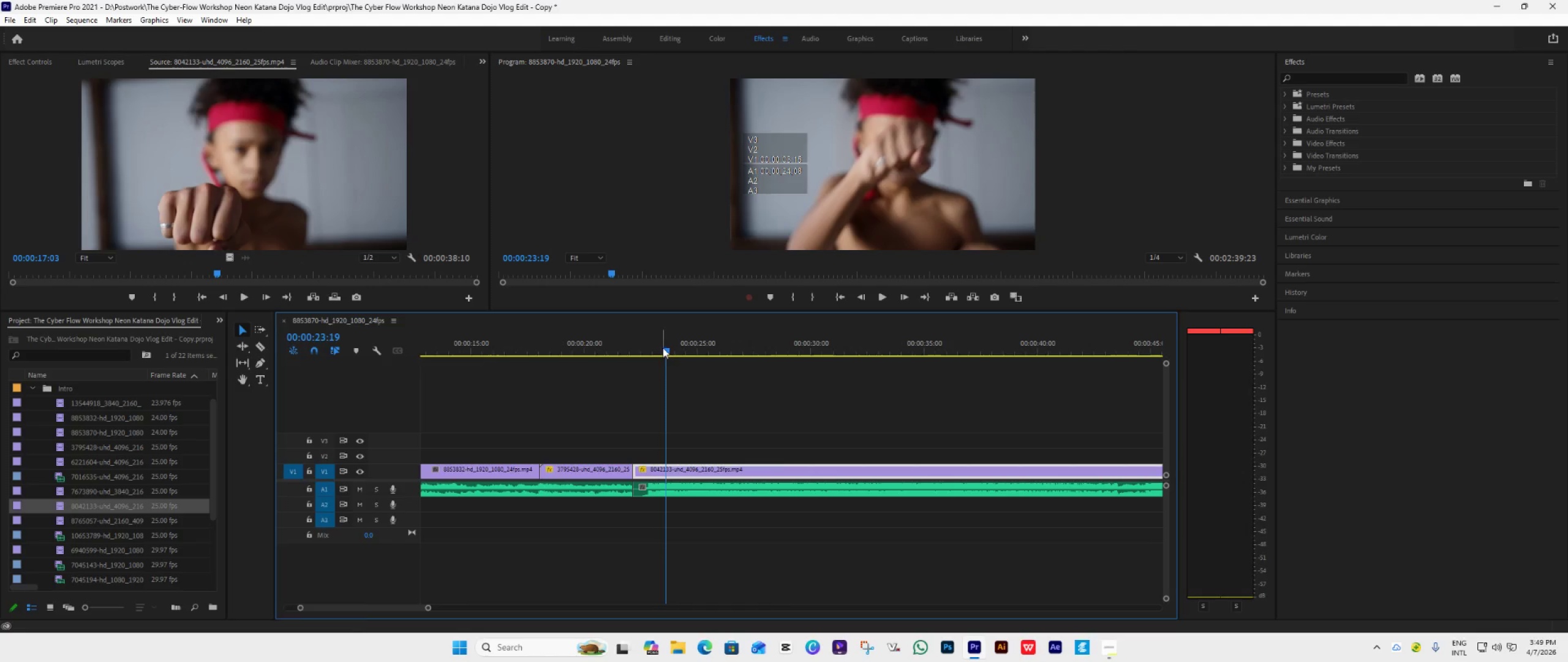 
left_click_drag(start_coordinate=[664, 346], to_coordinate=[636, 383])
 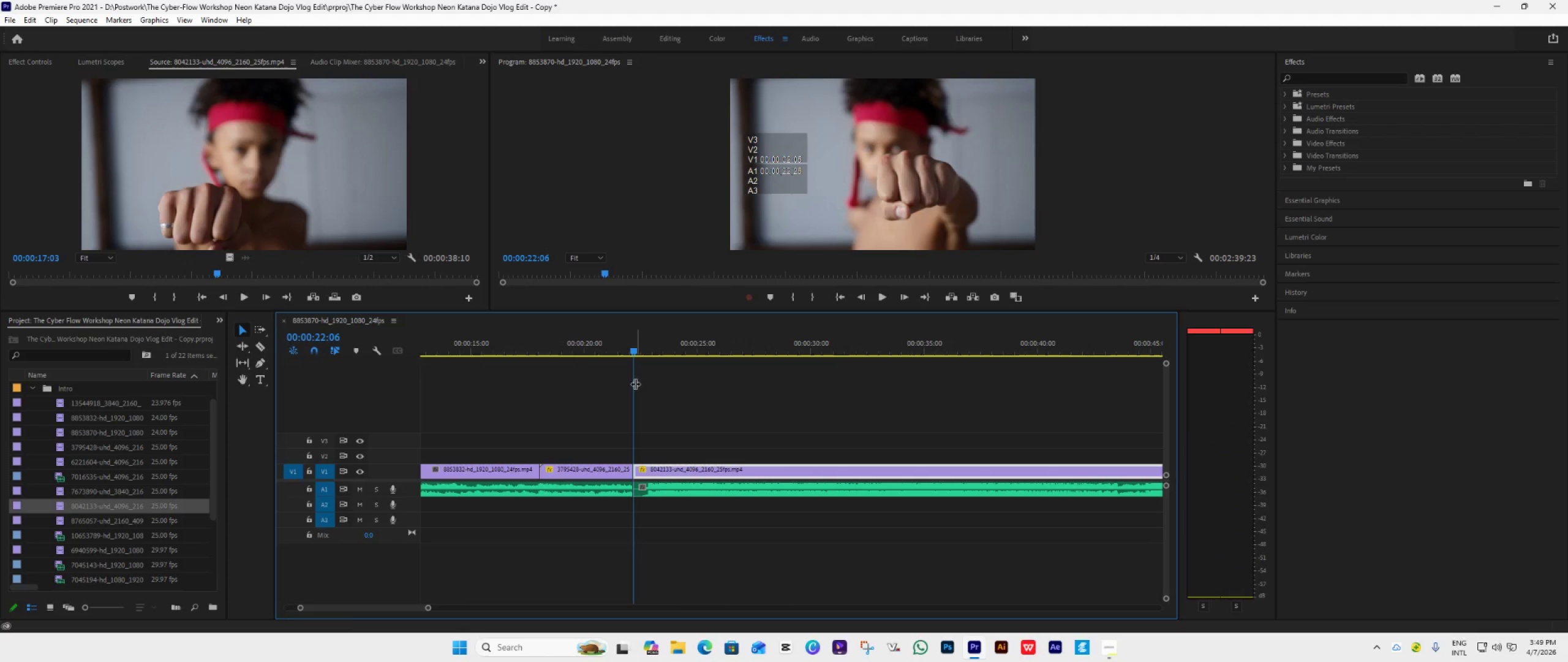 
key(Space)
 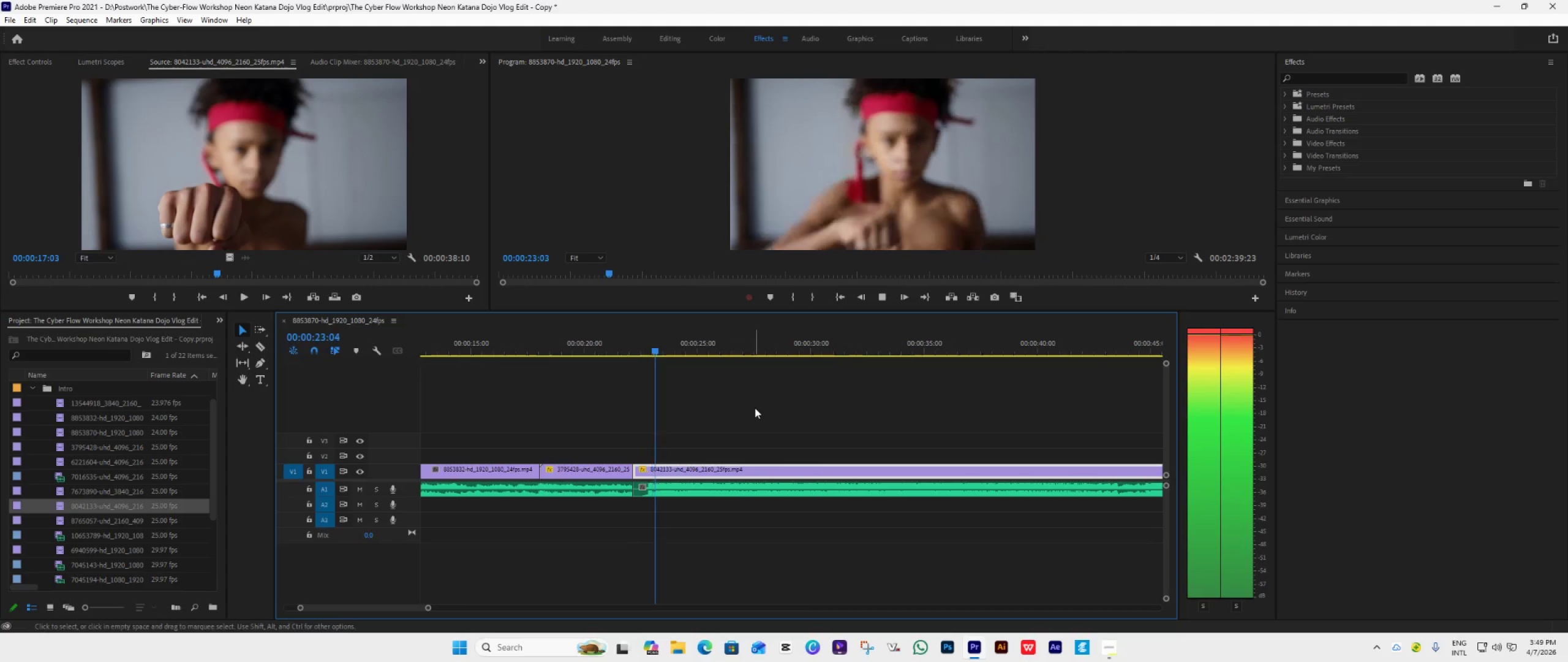 
key(Space)
 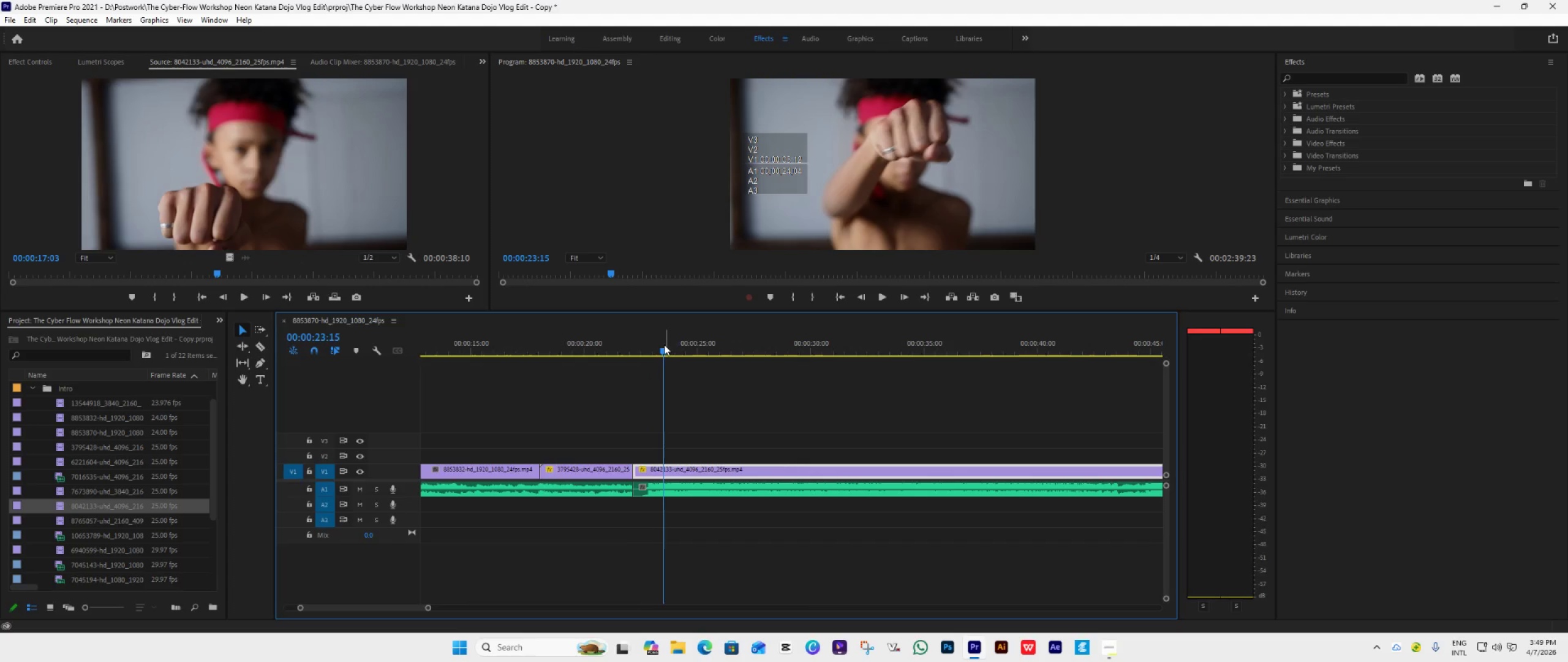 
left_click_drag(start_coordinate=[663, 345], to_coordinate=[616, 378])
 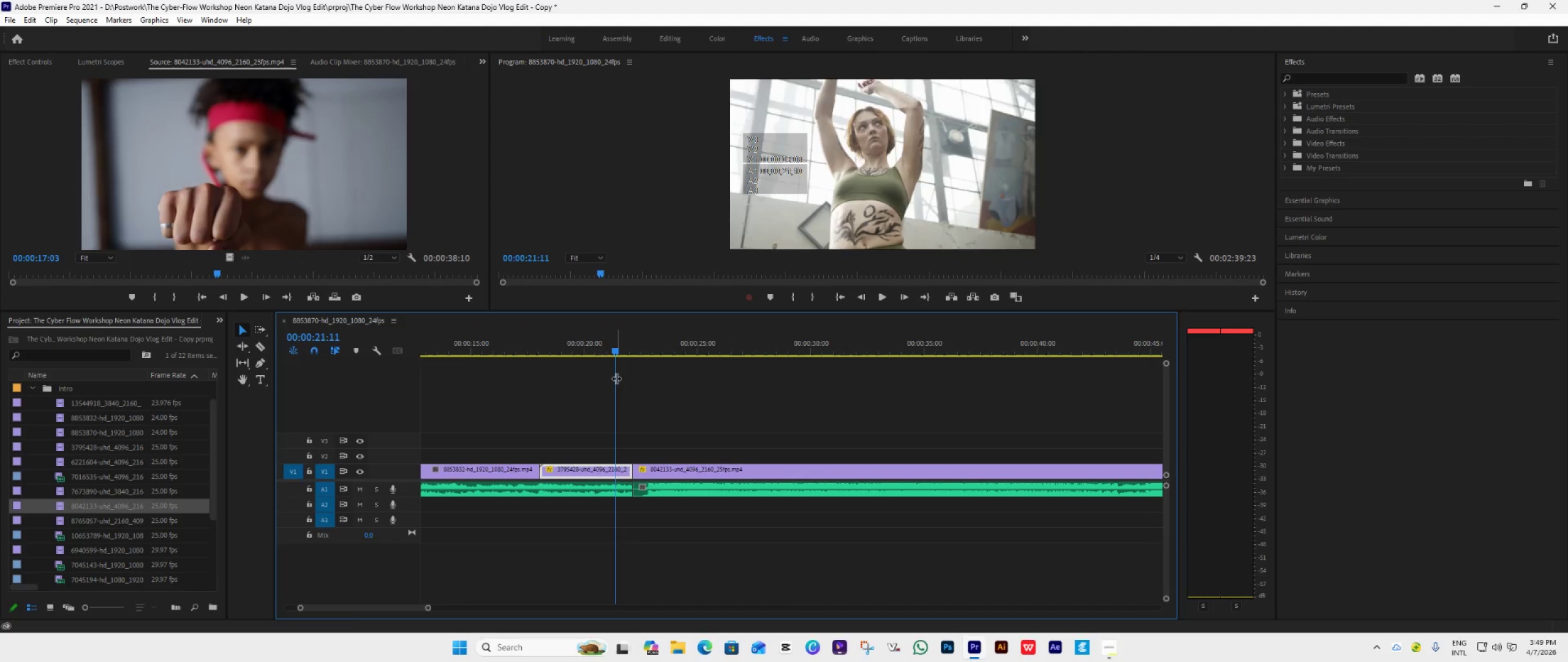 
key(Space)
 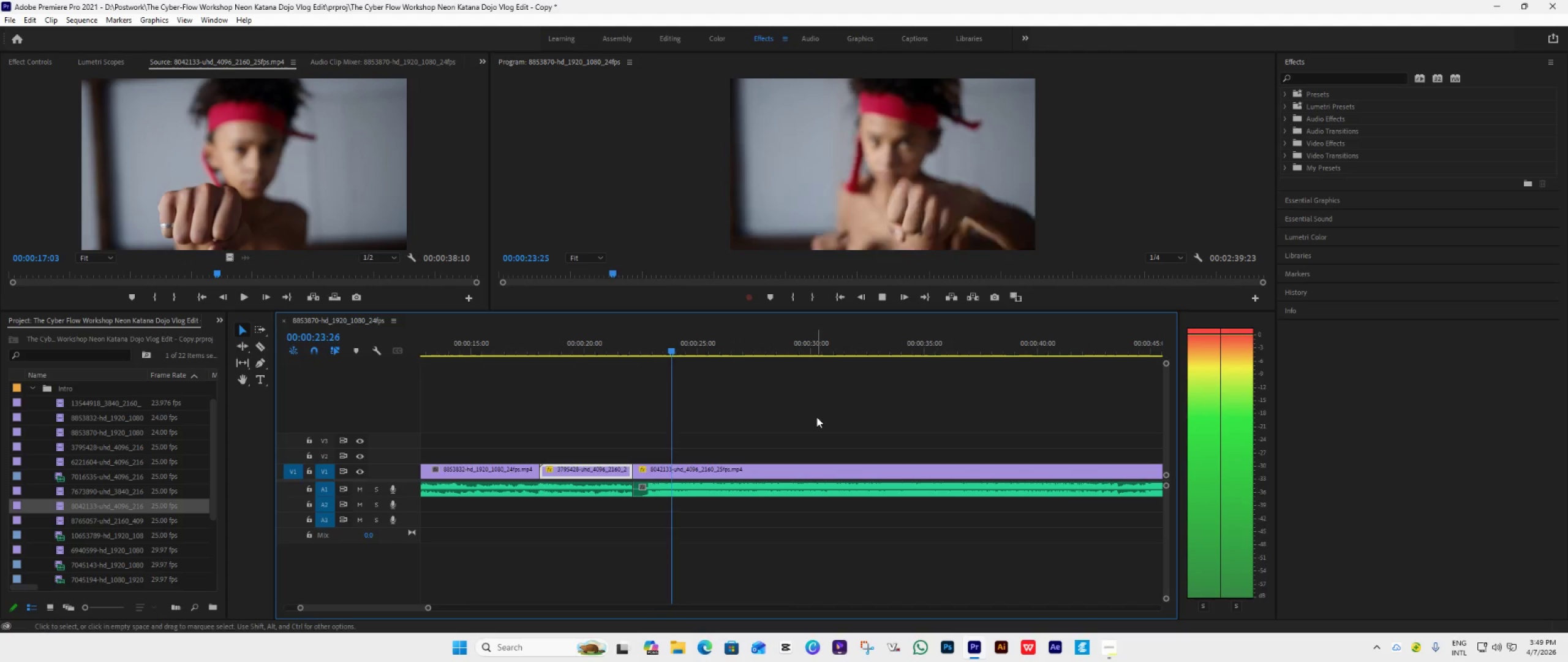 
key(Space)
 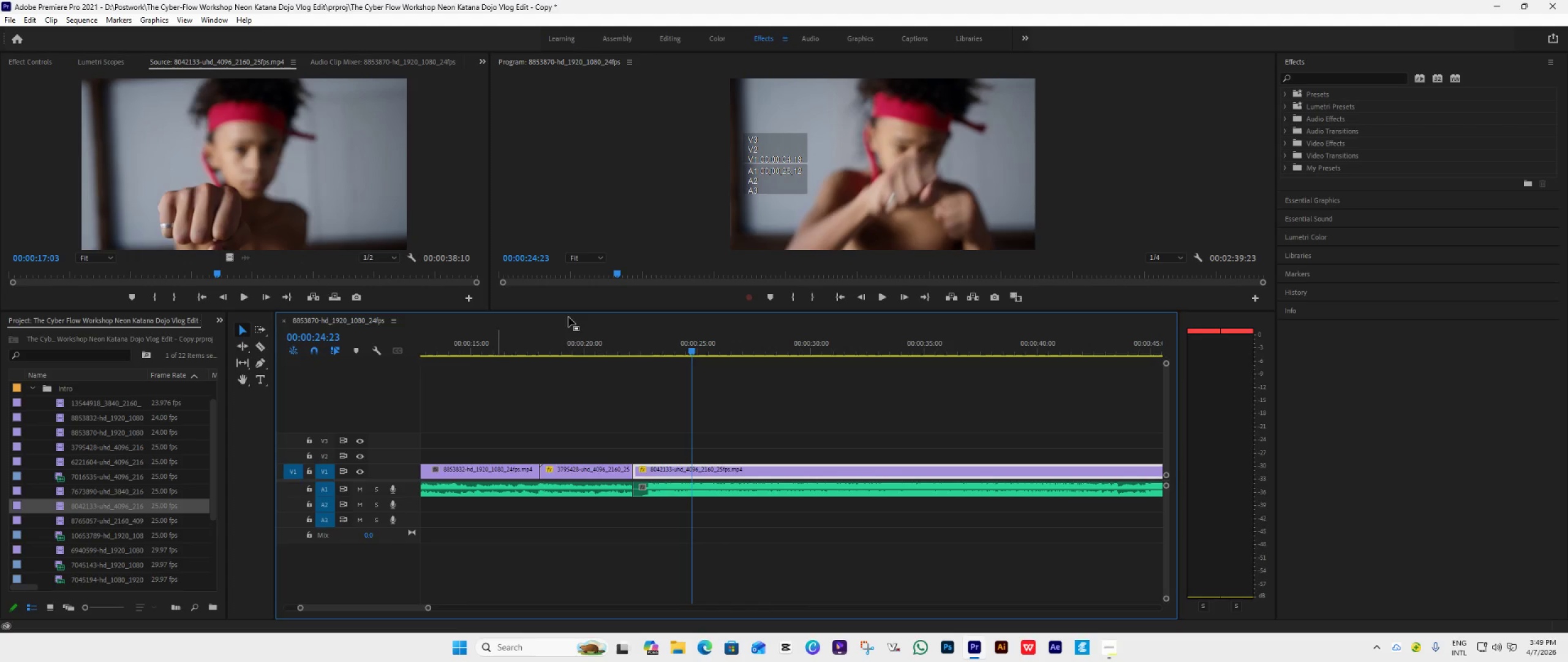 
left_click_drag(start_coordinate=[694, 351], to_coordinate=[650, 389])
 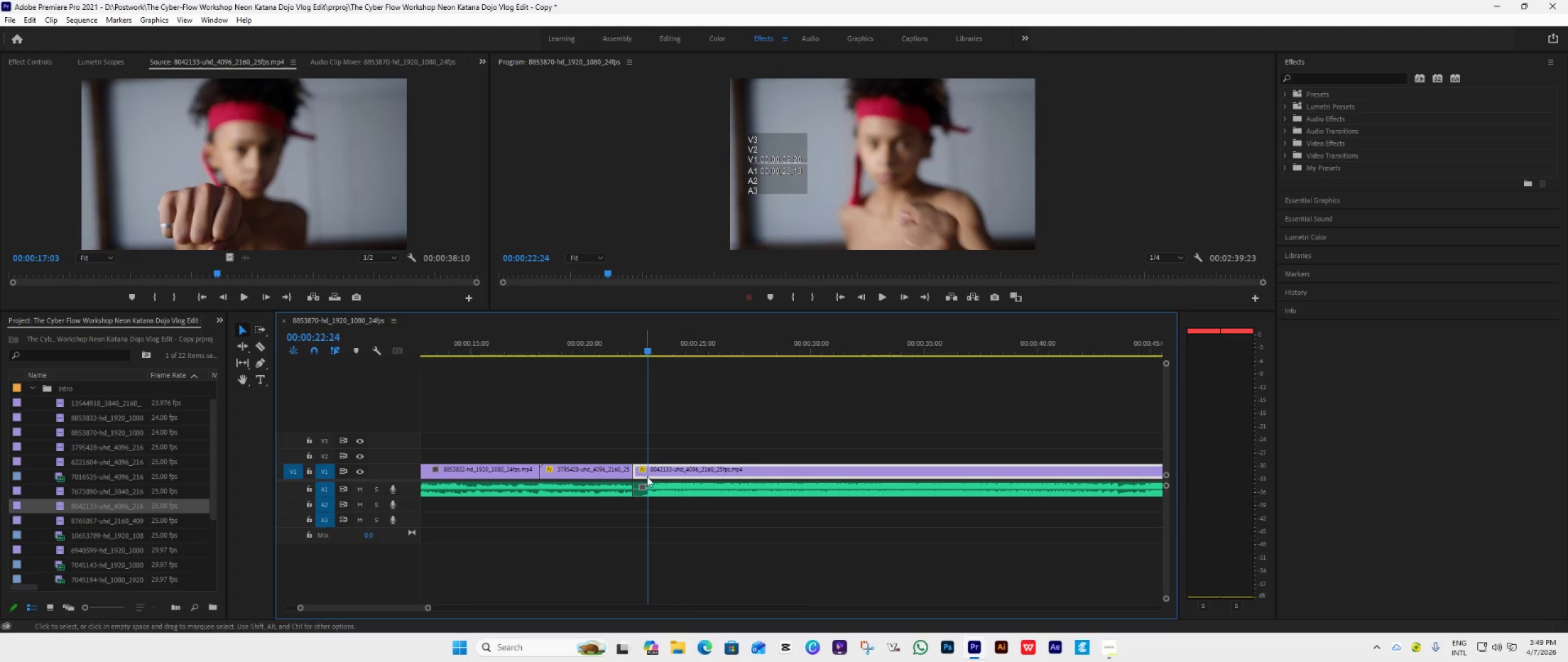 
left_click_drag(start_coordinate=[656, 473], to_coordinate=[673, 472])
 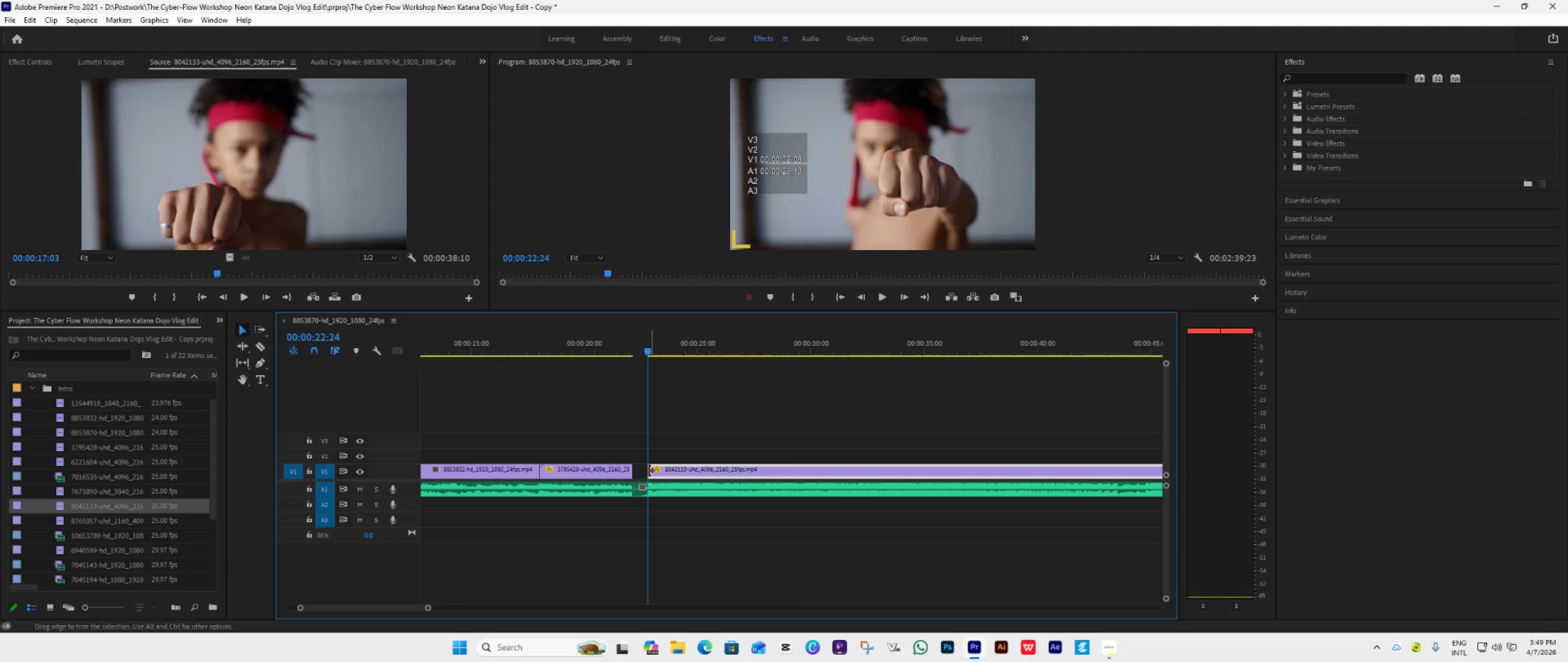 
left_click_drag(start_coordinate=[649, 471], to_coordinate=[630, 479])
 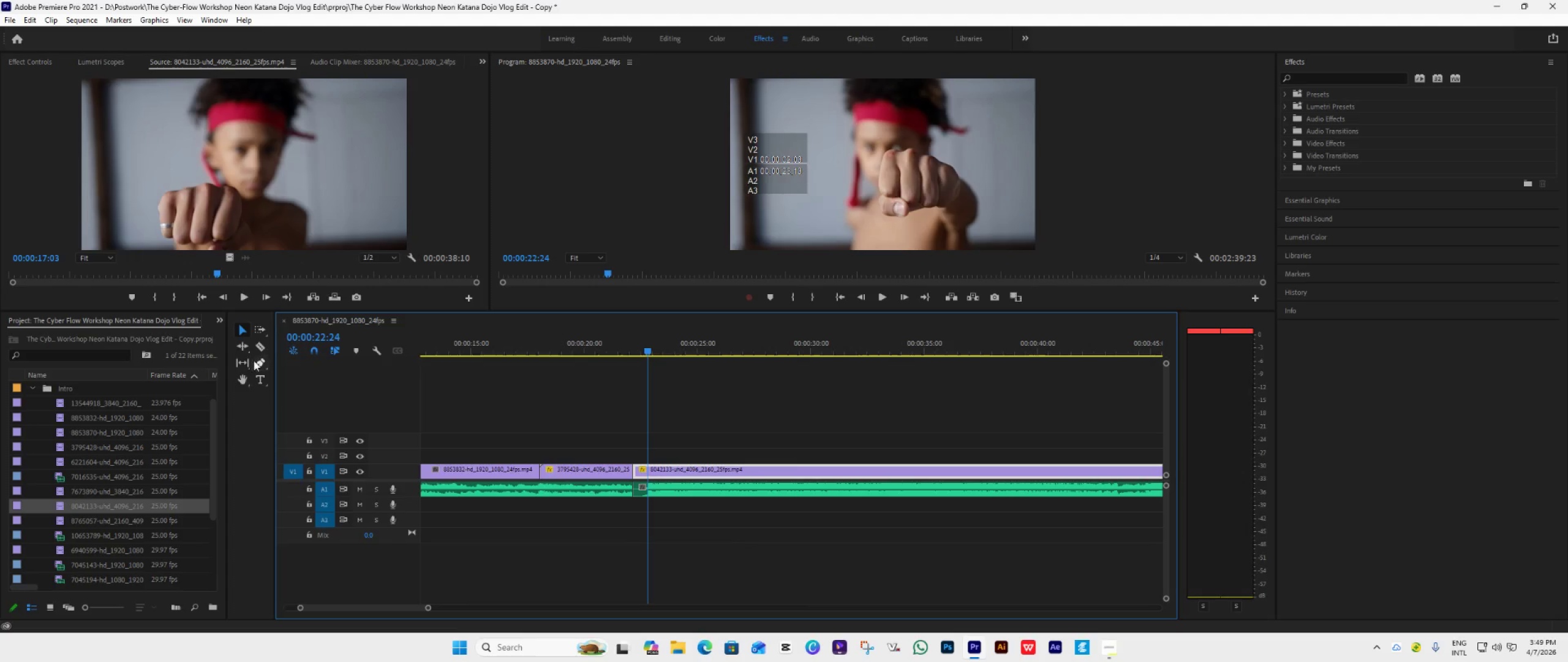 
left_click([261, 350])
 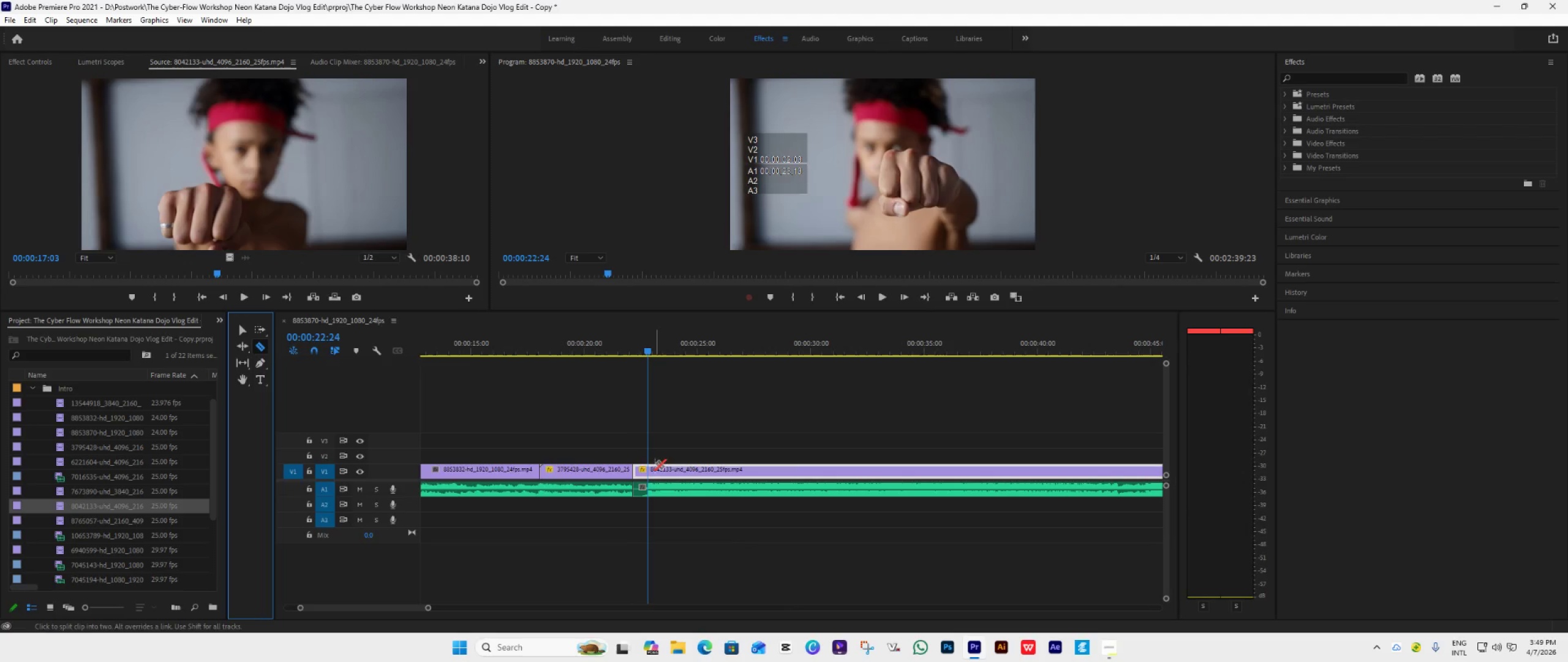 
left_click([647, 470])
 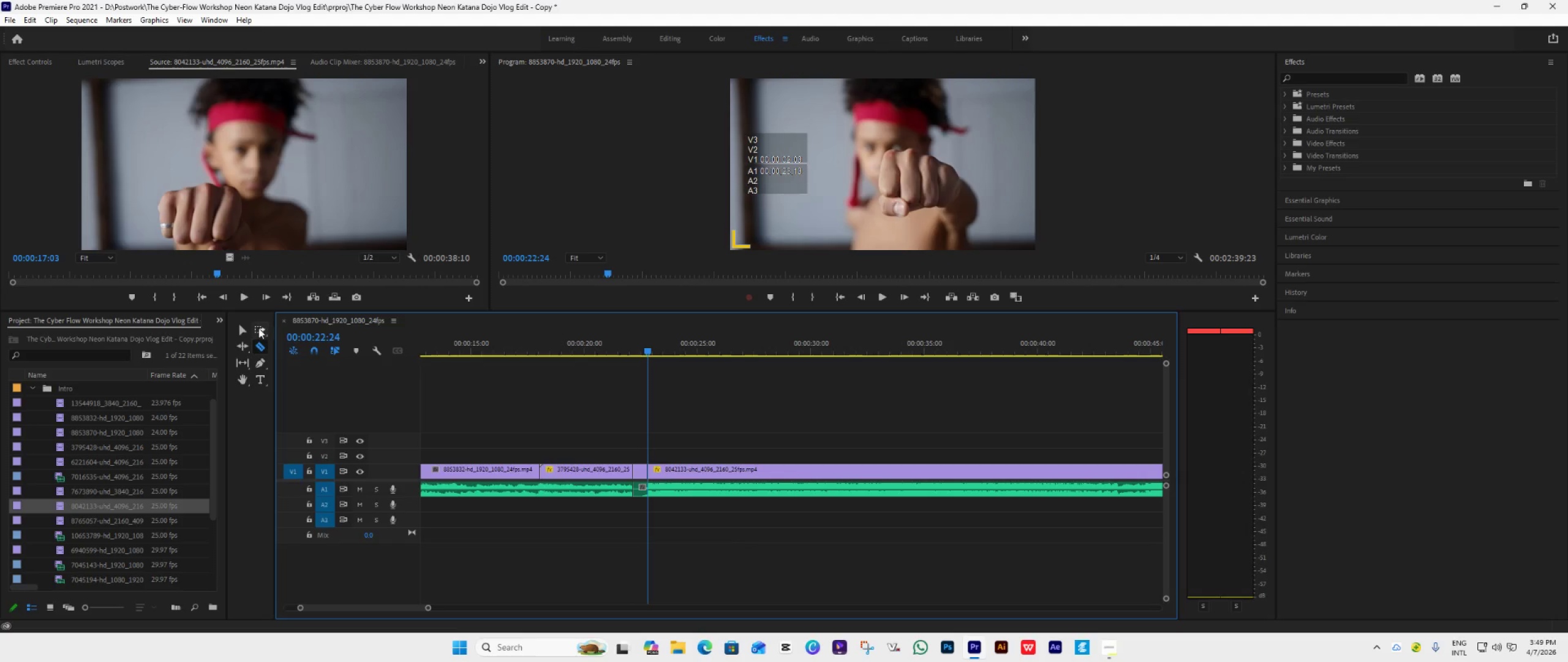 
left_click([242, 330])
 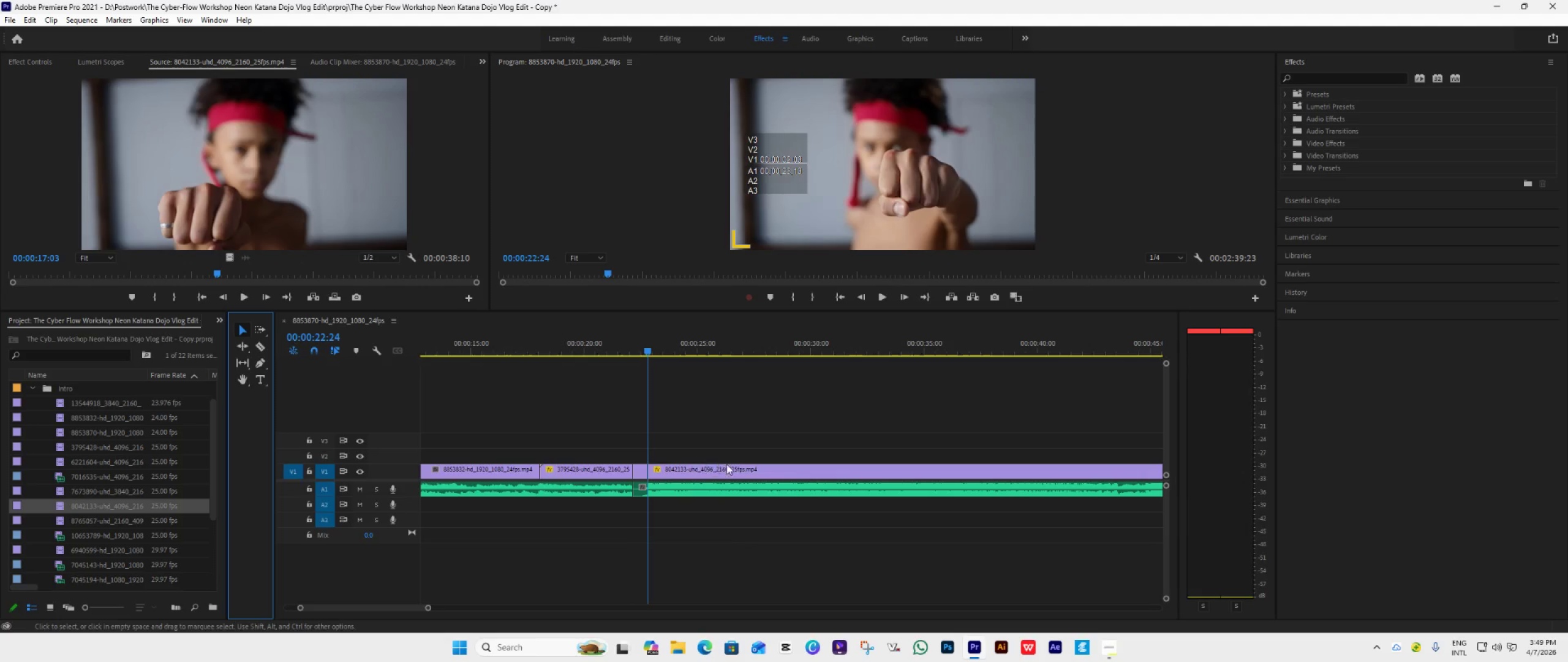 
left_click([749, 479])
 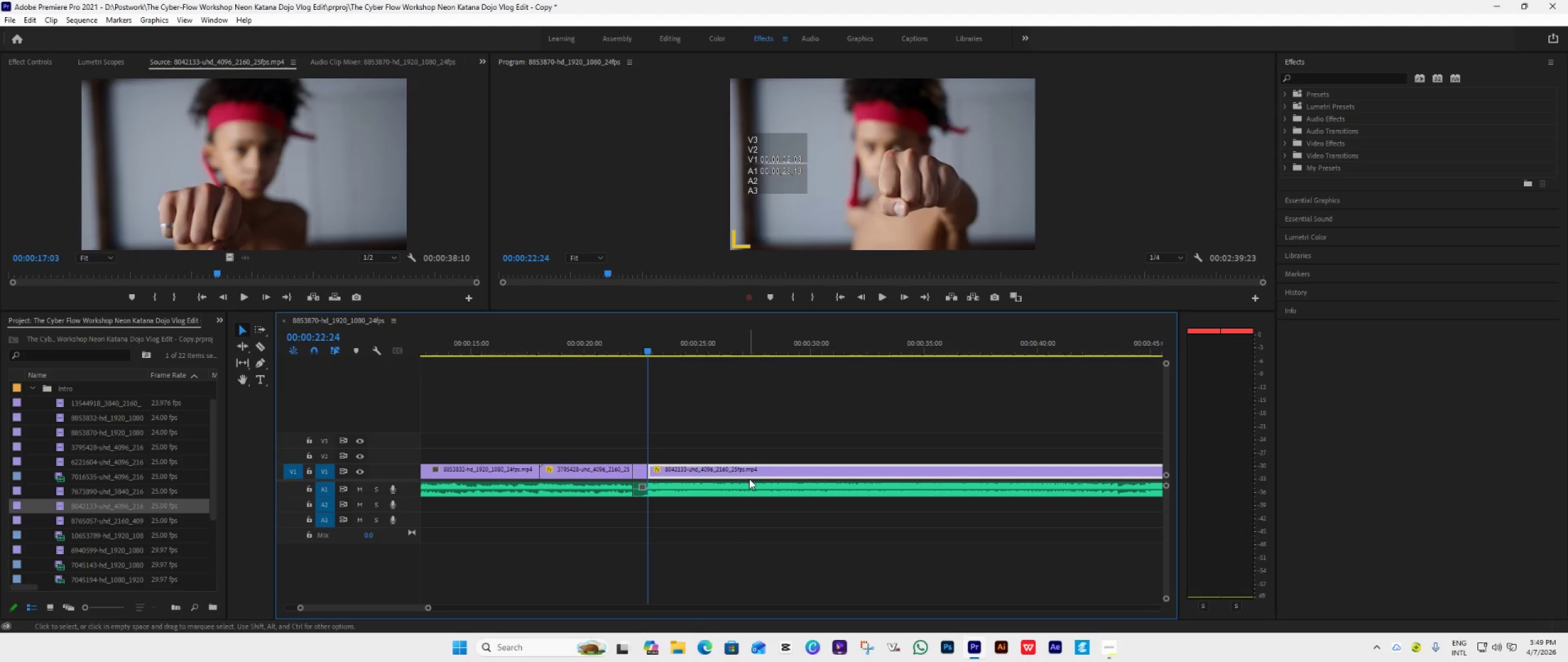 
key(Delete)
 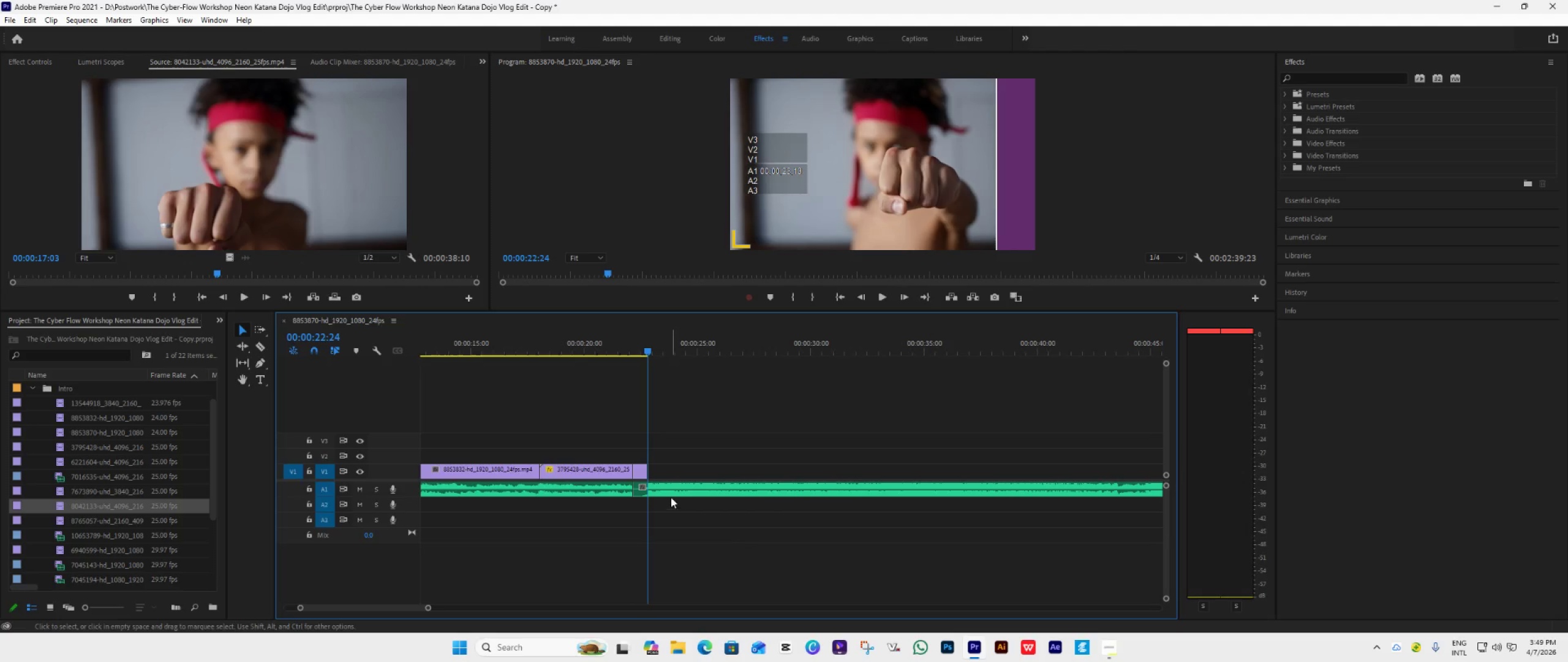 
left_click_drag(start_coordinate=[670, 490], to_coordinate=[684, 488])
 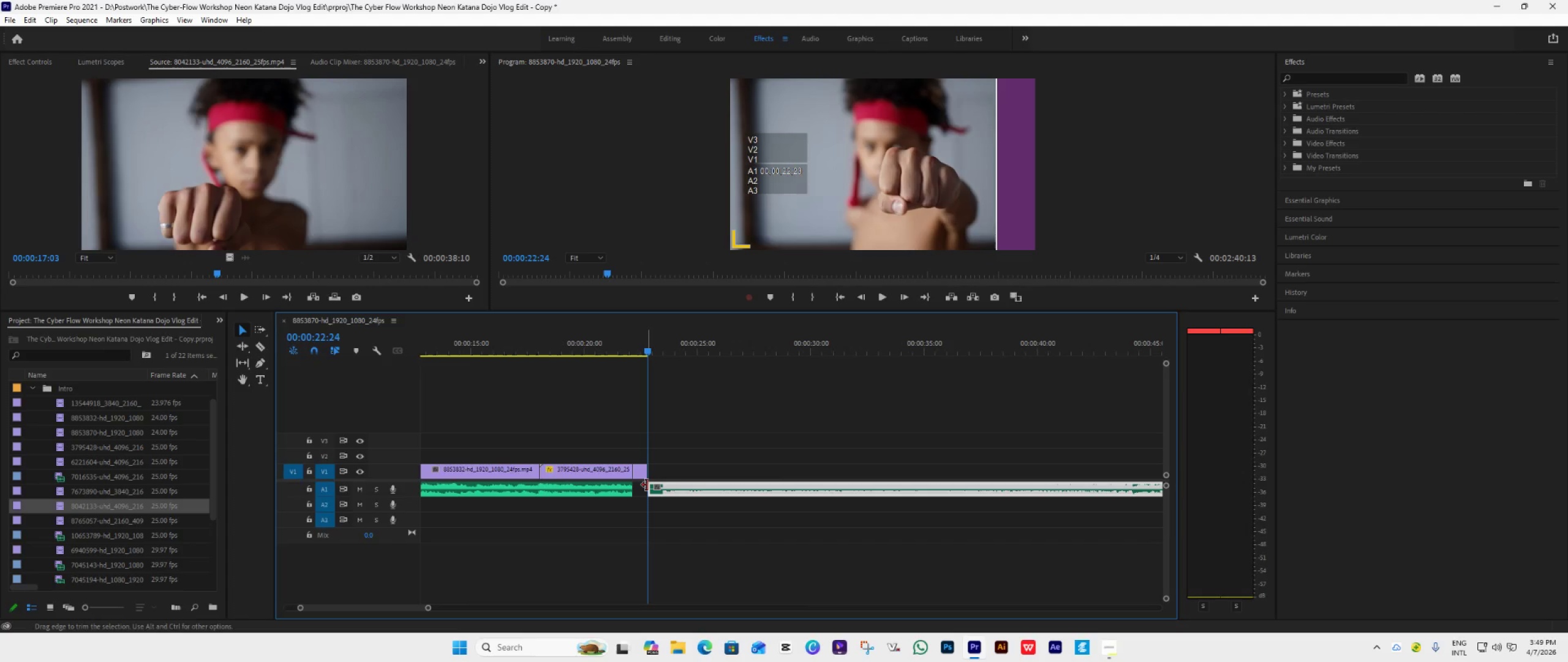 
left_click_drag(start_coordinate=[647, 485], to_coordinate=[635, 491])
 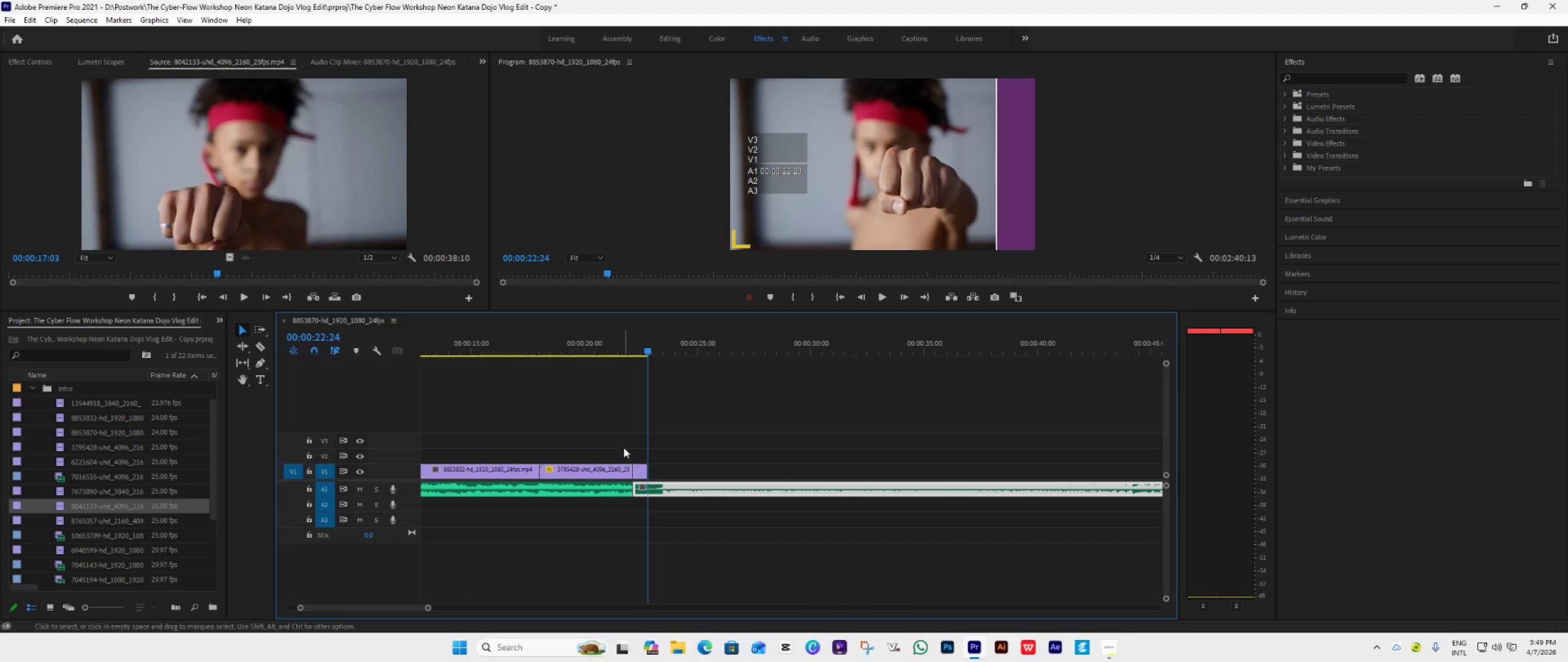 
left_click([619, 346])
 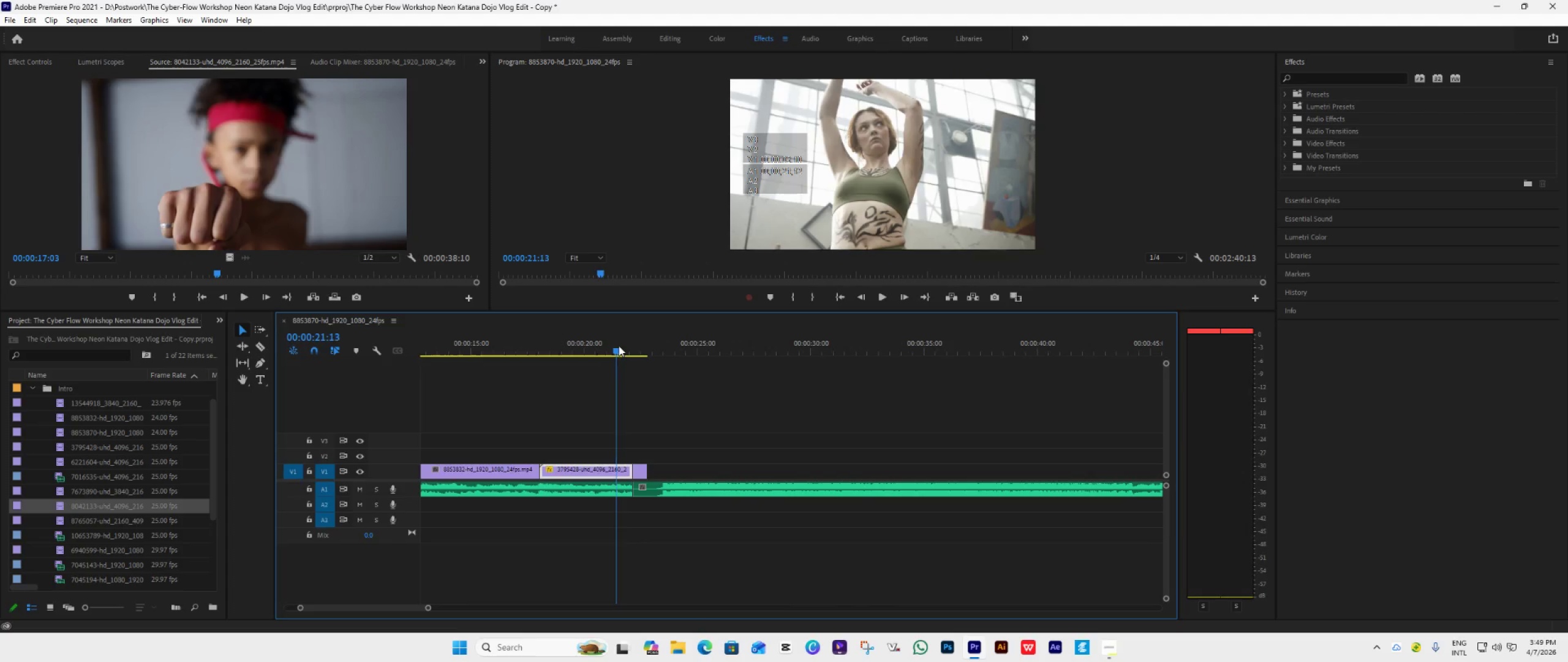 
key(Space)
 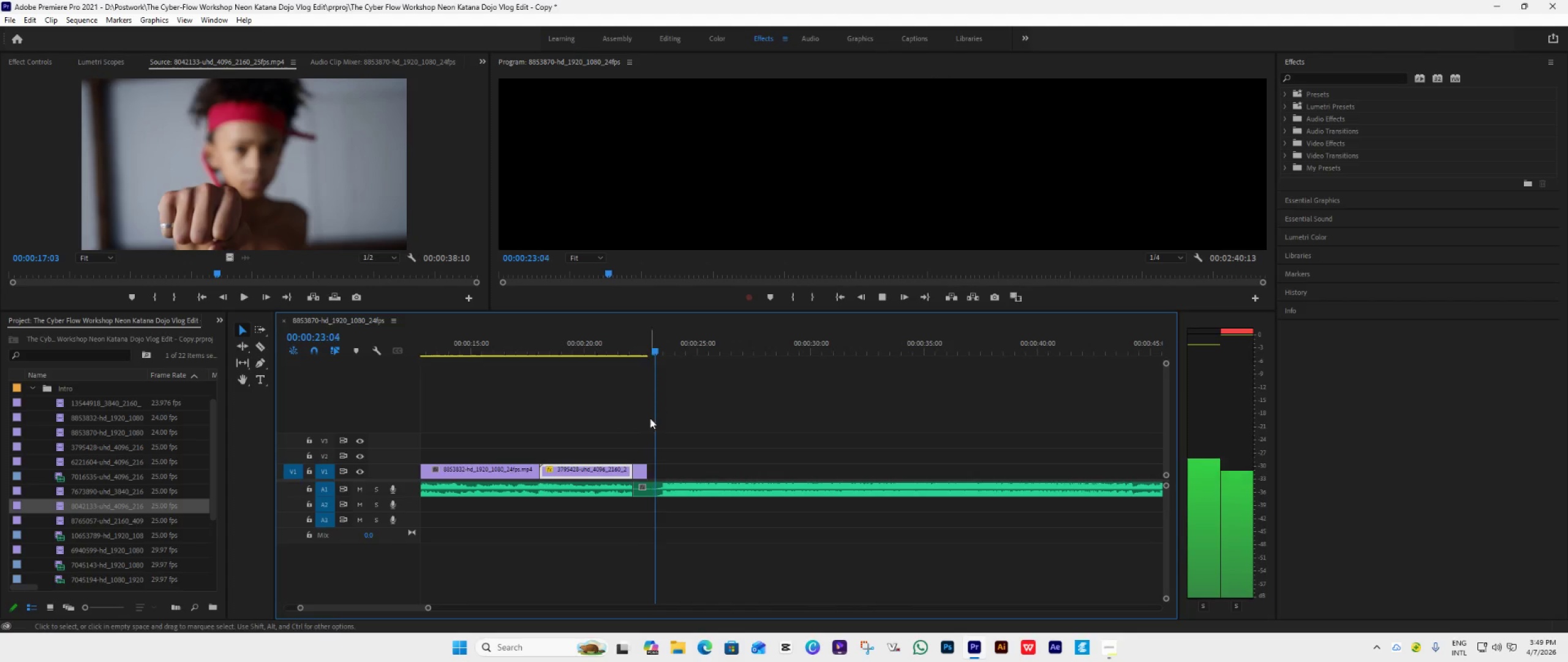 
key(Space)
 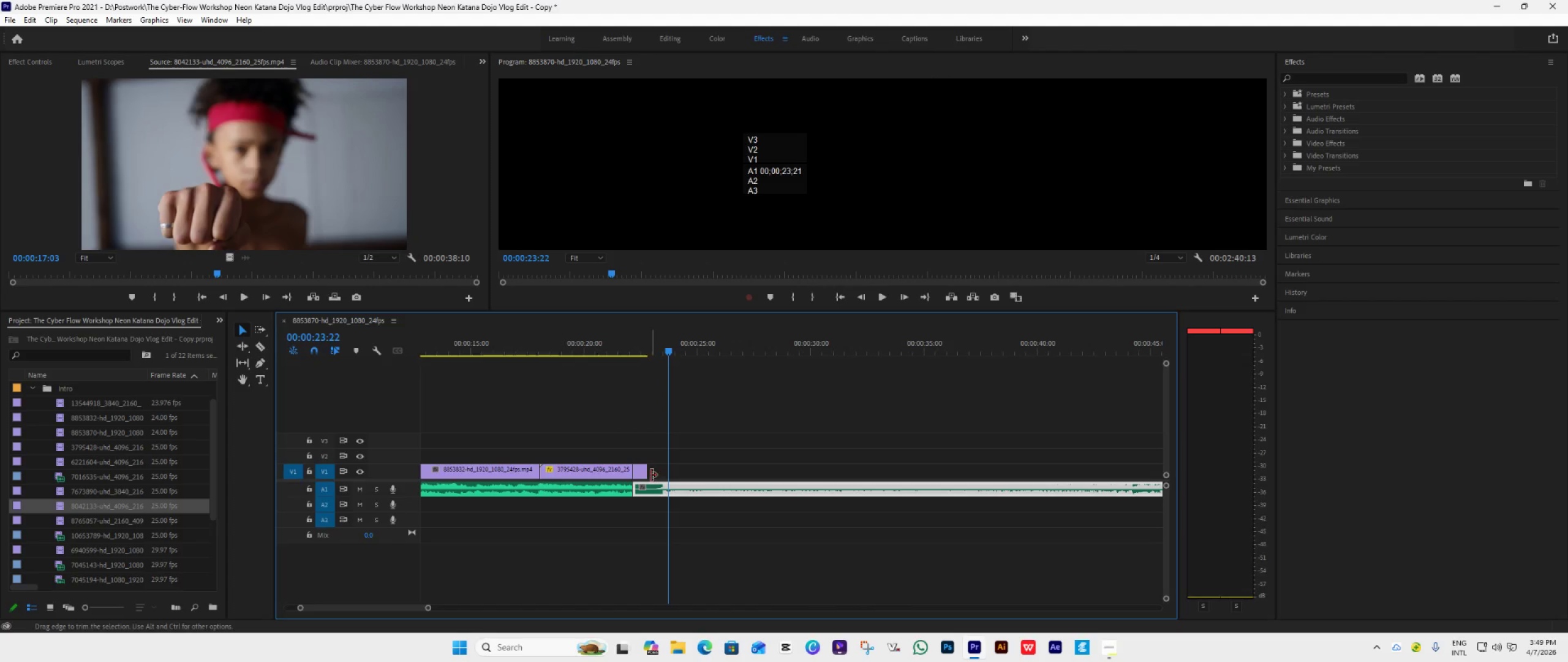 
left_click_drag(start_coordinate=[650, 474], to_coordinate=[666, 486])
 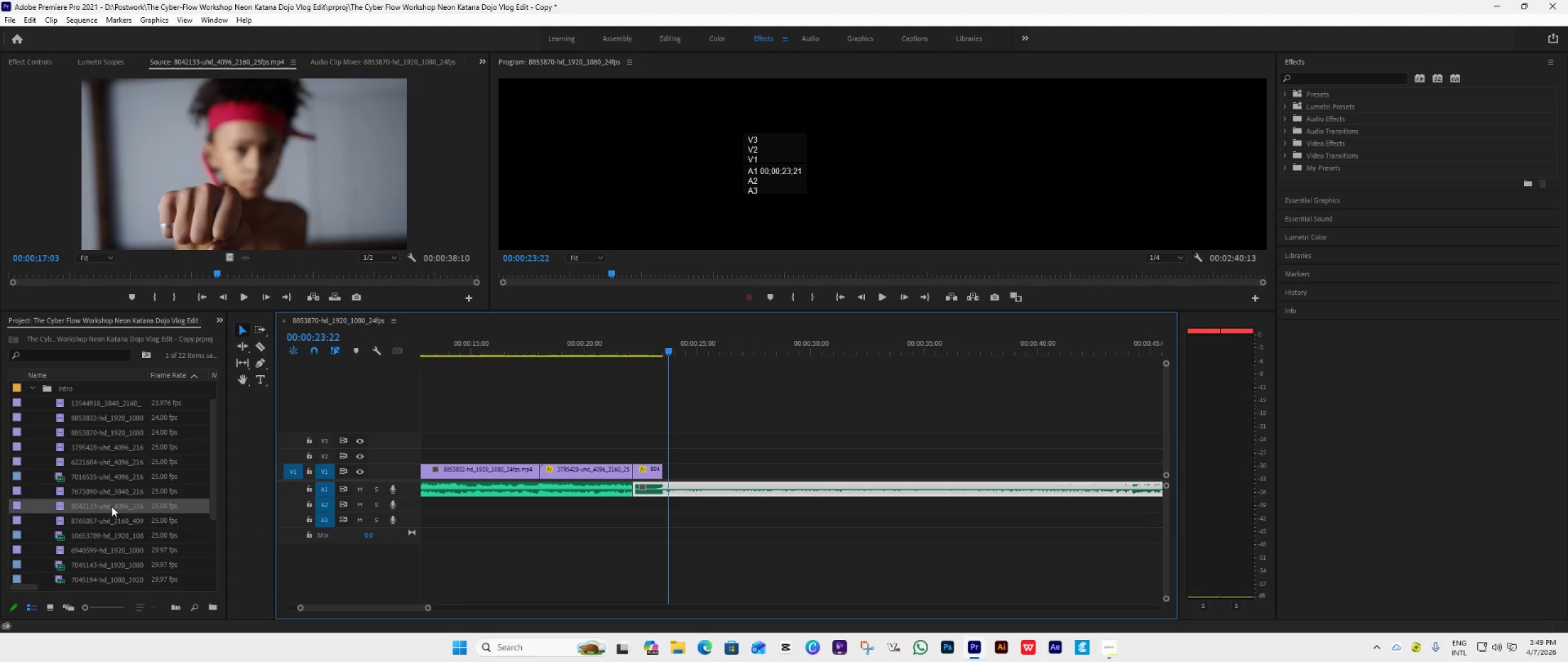 
double_click([35, 483])
 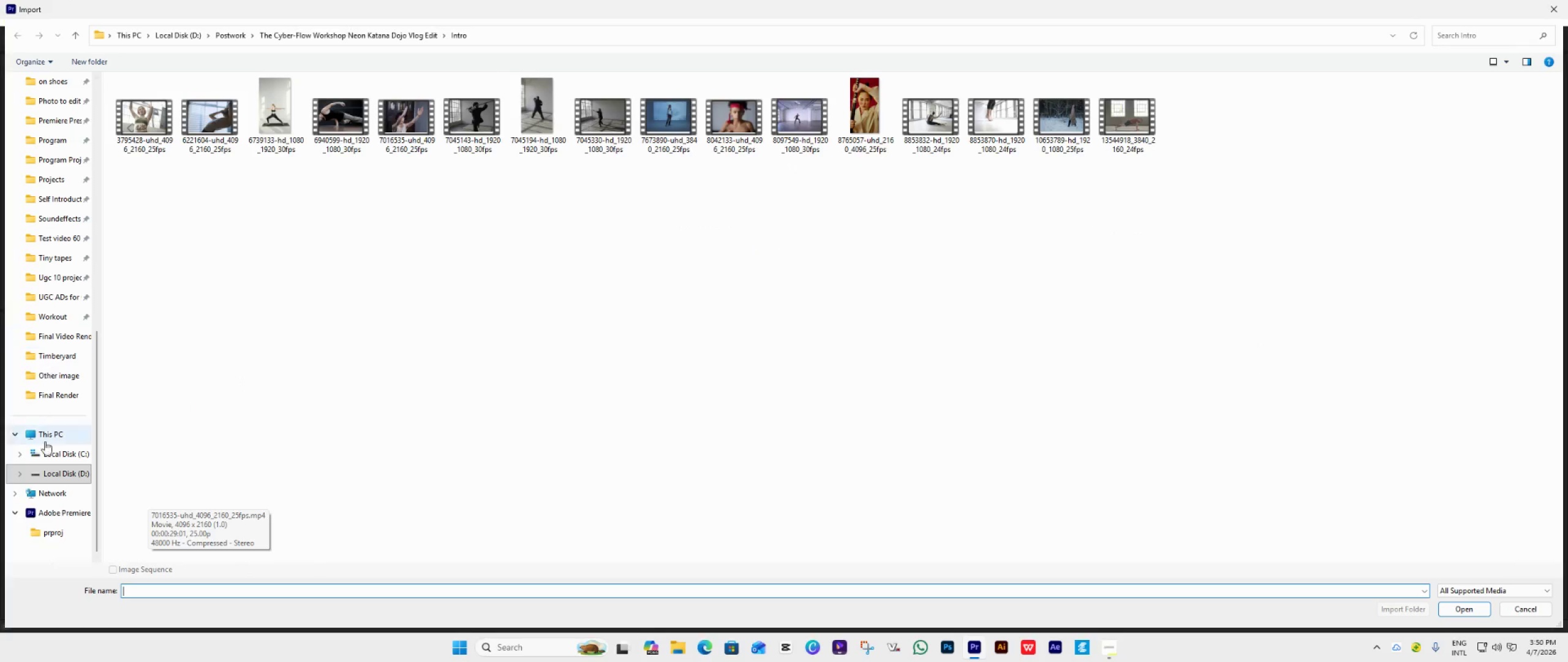 
left_click([43, 474])
 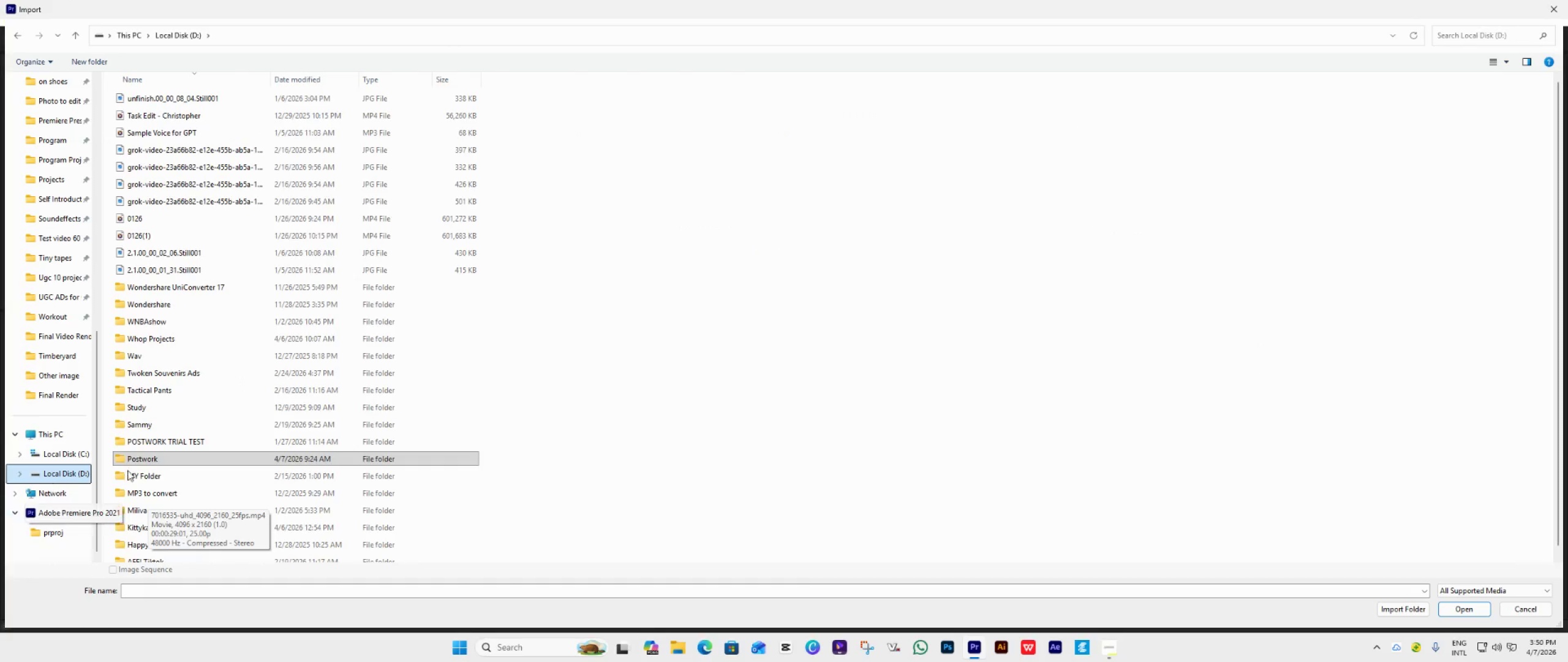 
scroll: coordinate [206, 416], scroll_direction: down, amount: 6.0
 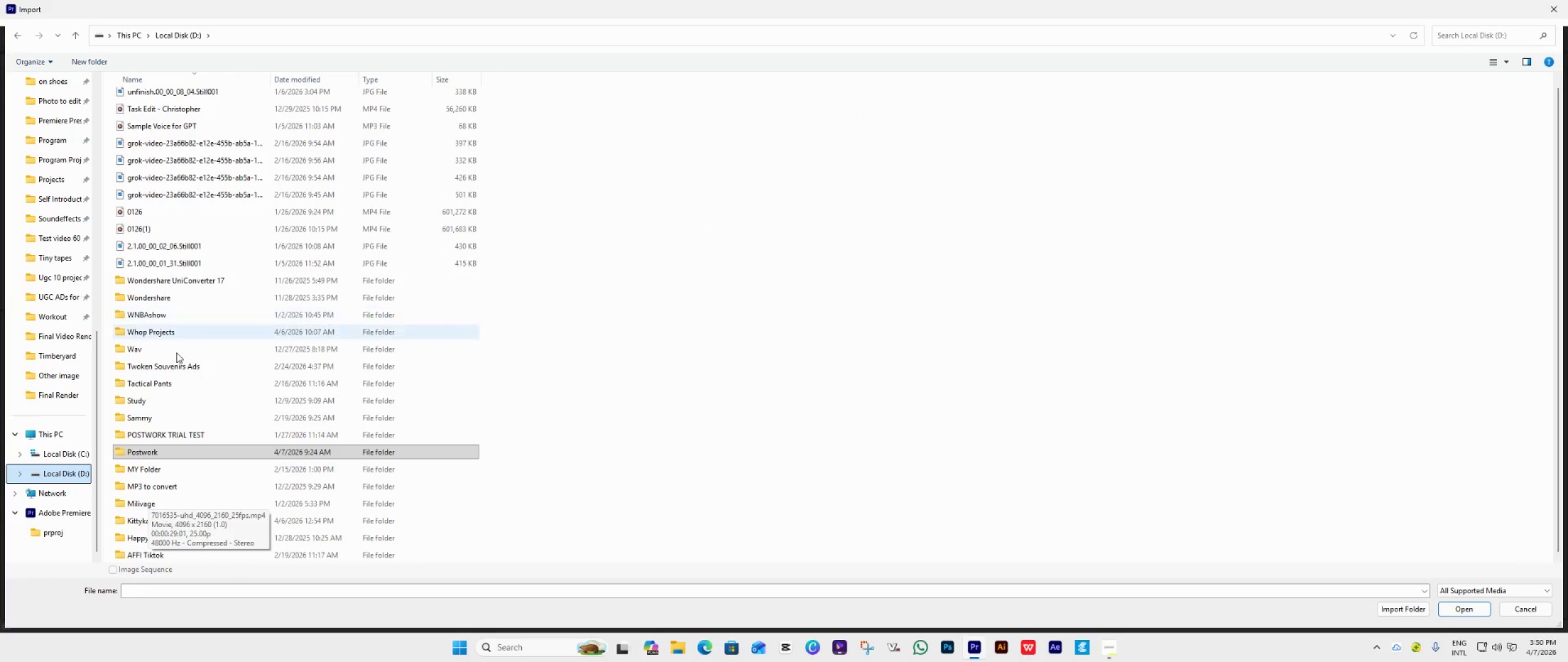 
double_click([171, 472])
 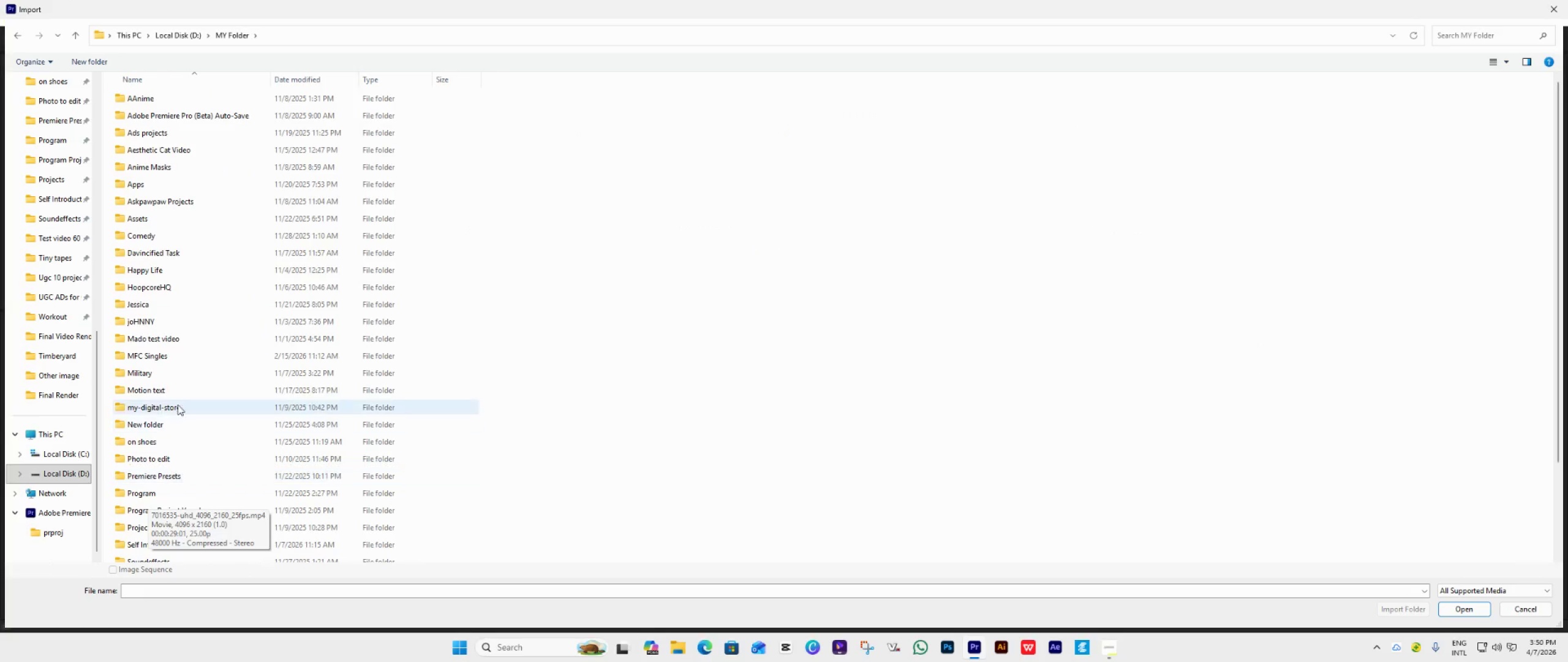 
scroll: coordinate [183, 428], scroll_direction: down, amount: 9.0
 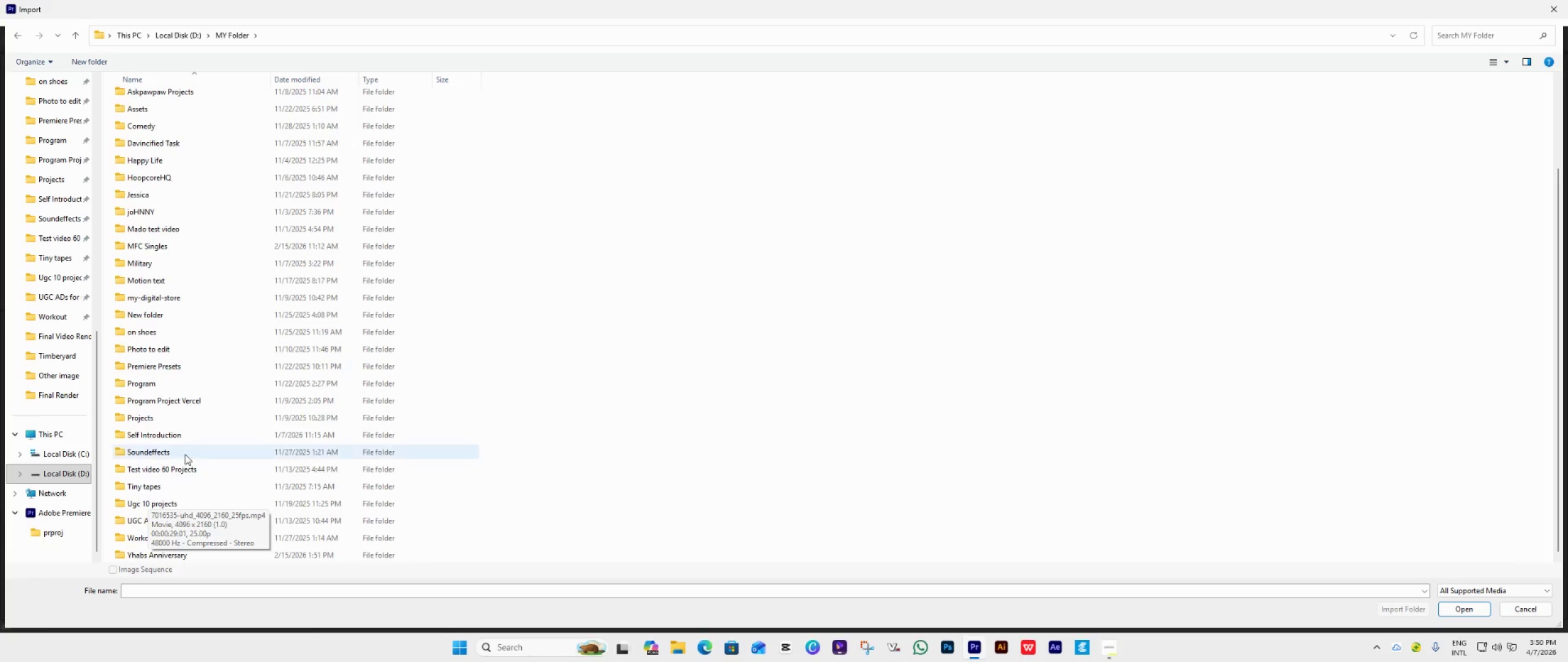 
double_click([185, 453])
 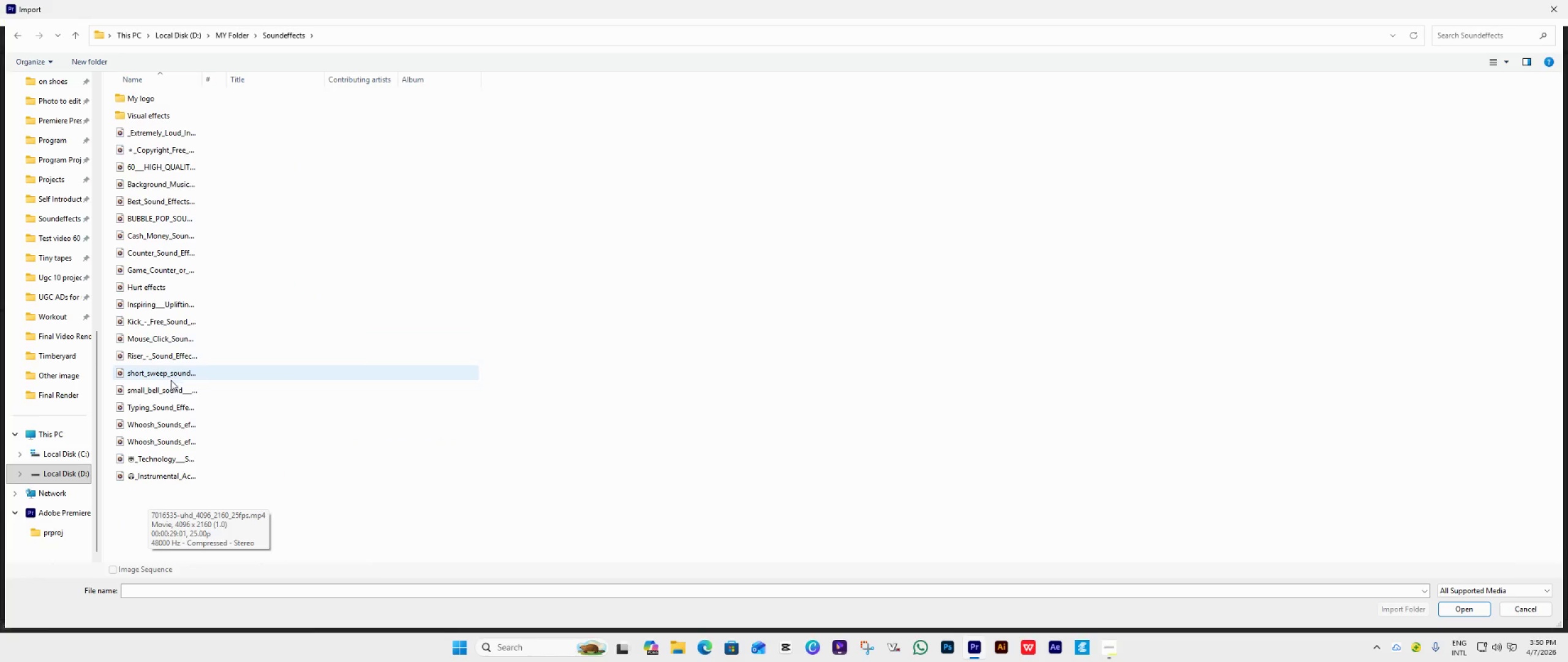 
mouse_move([169, 428])
 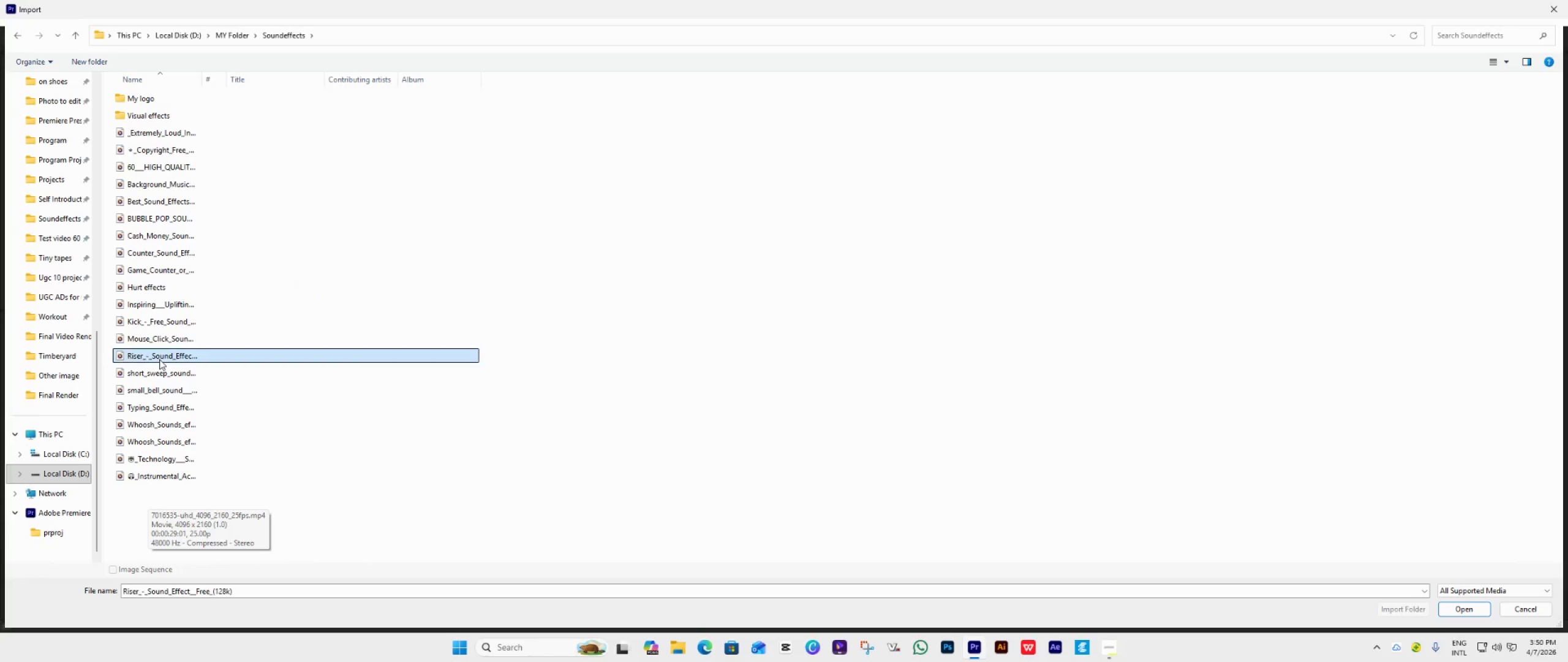 
double_click([159, 359])
 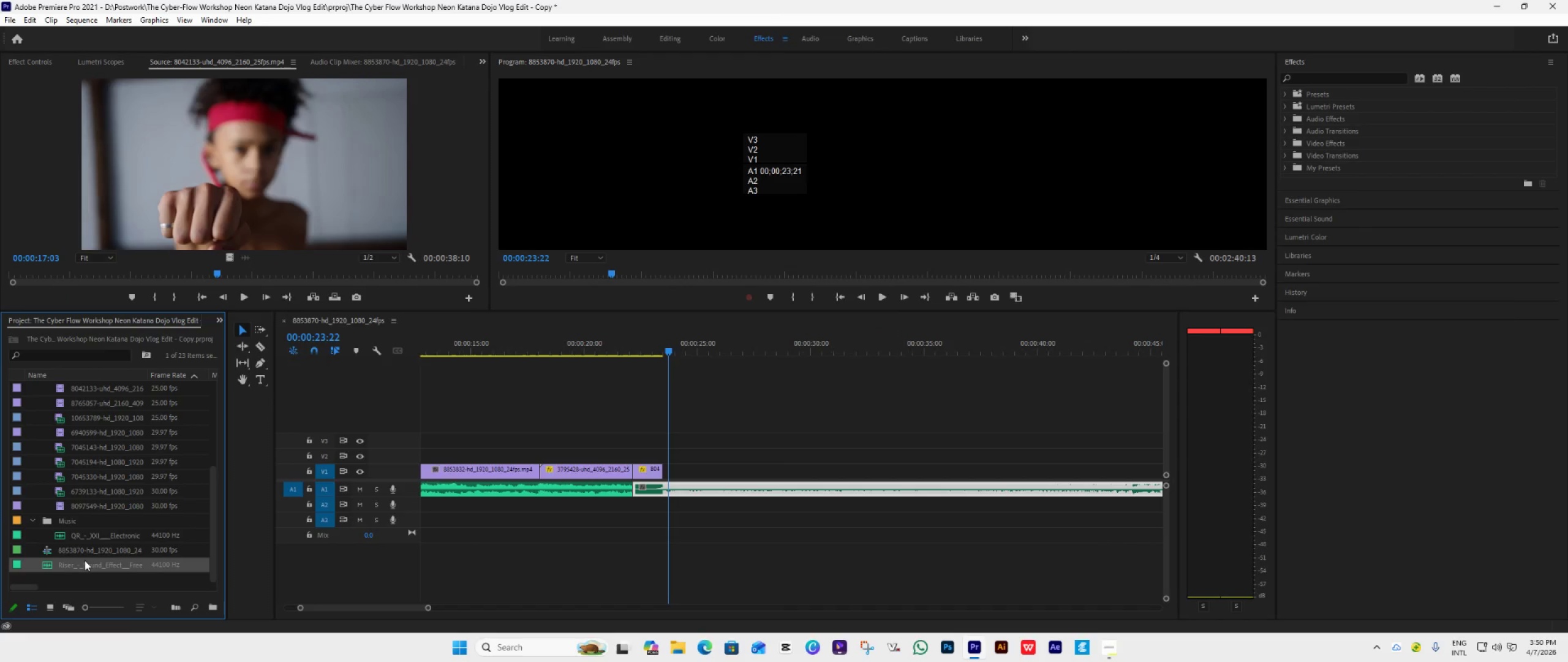 
left_click_drag(start_coordinate=[81, 565], to_coordinate=[638, 499])
 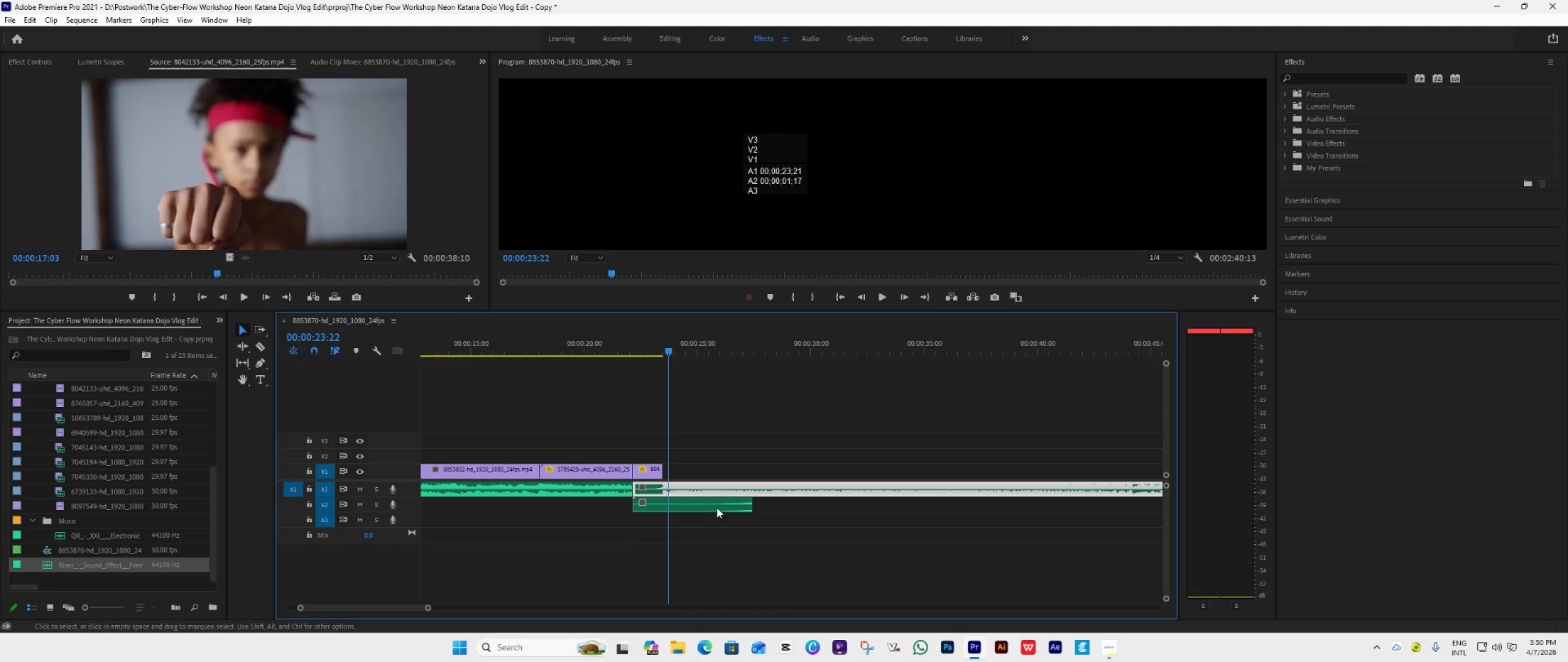 
left_click_drag(start_coordinate=[704, 501], to_coordinate=[613, 500])
 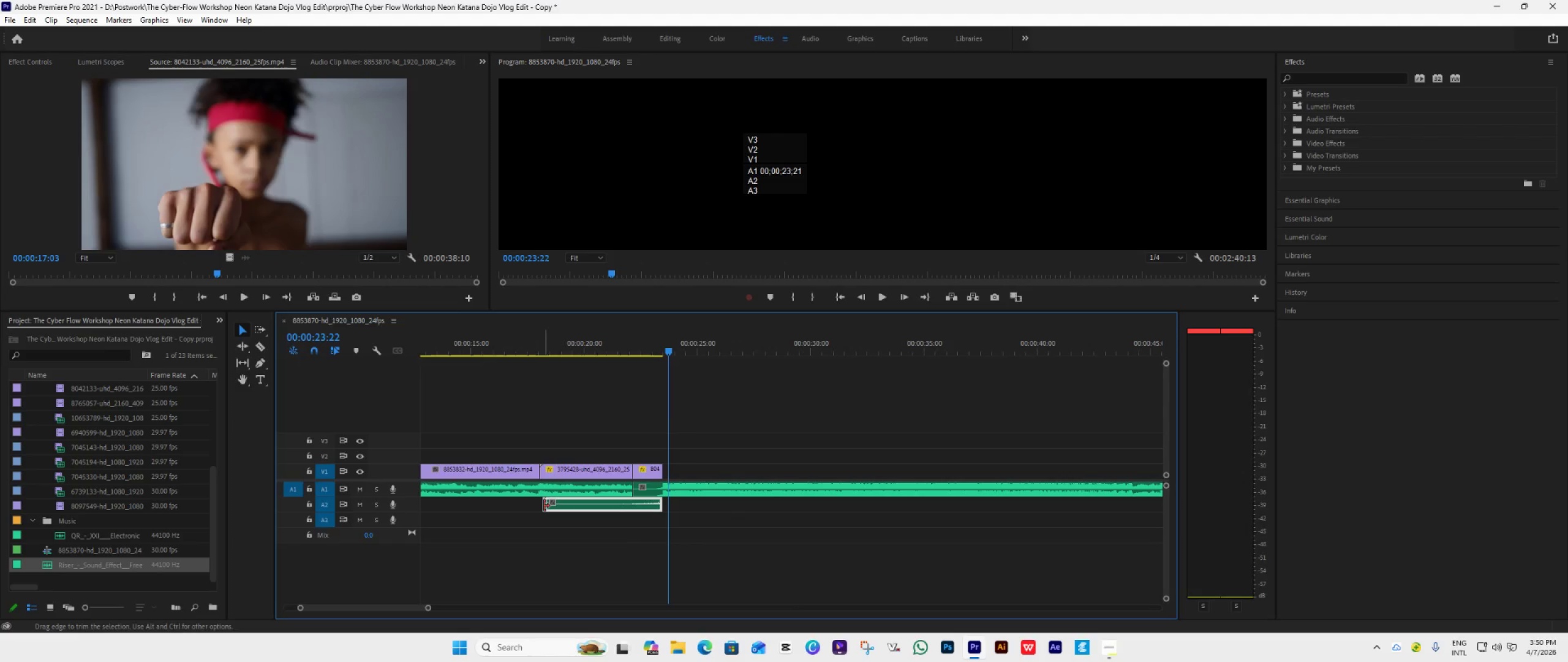 
left_click_drag(start_coordinate=[544, 506], to_coordinate=[631, 509])
 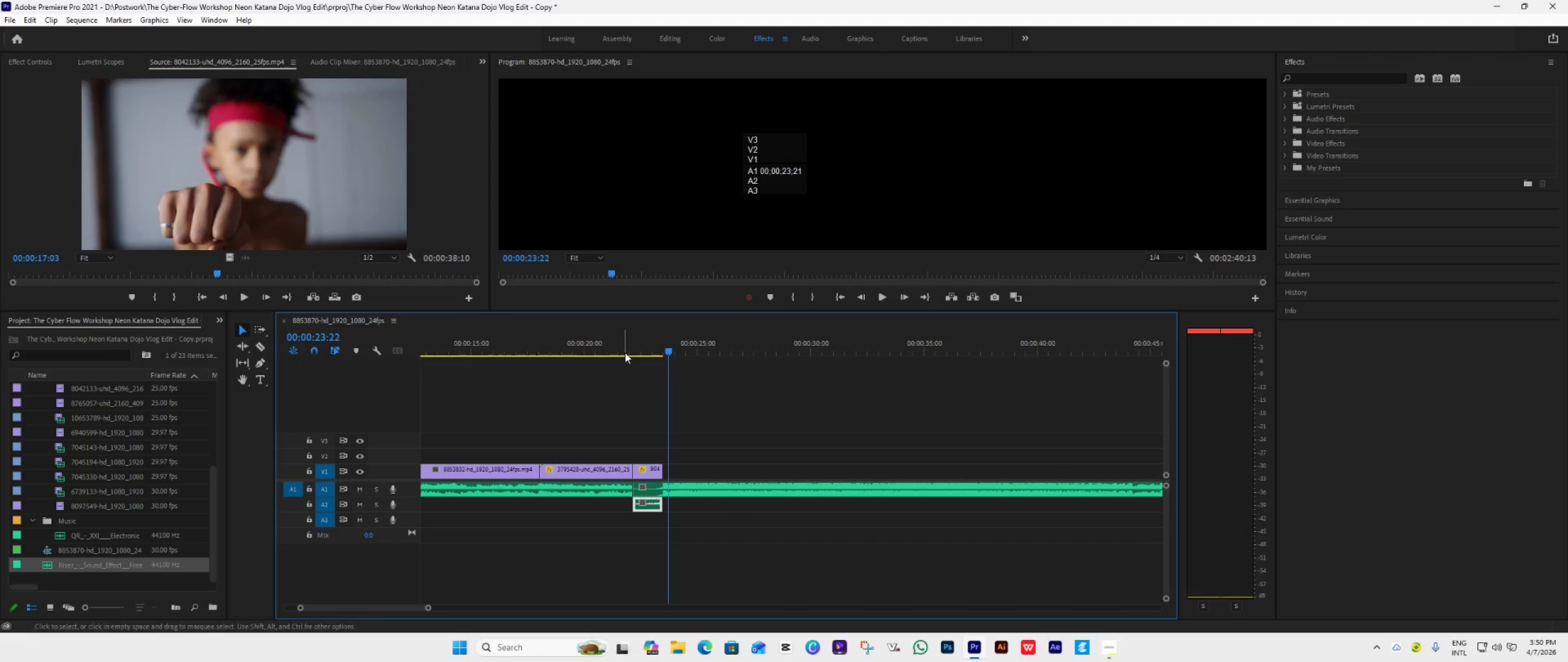 
double_click([625, 352])
 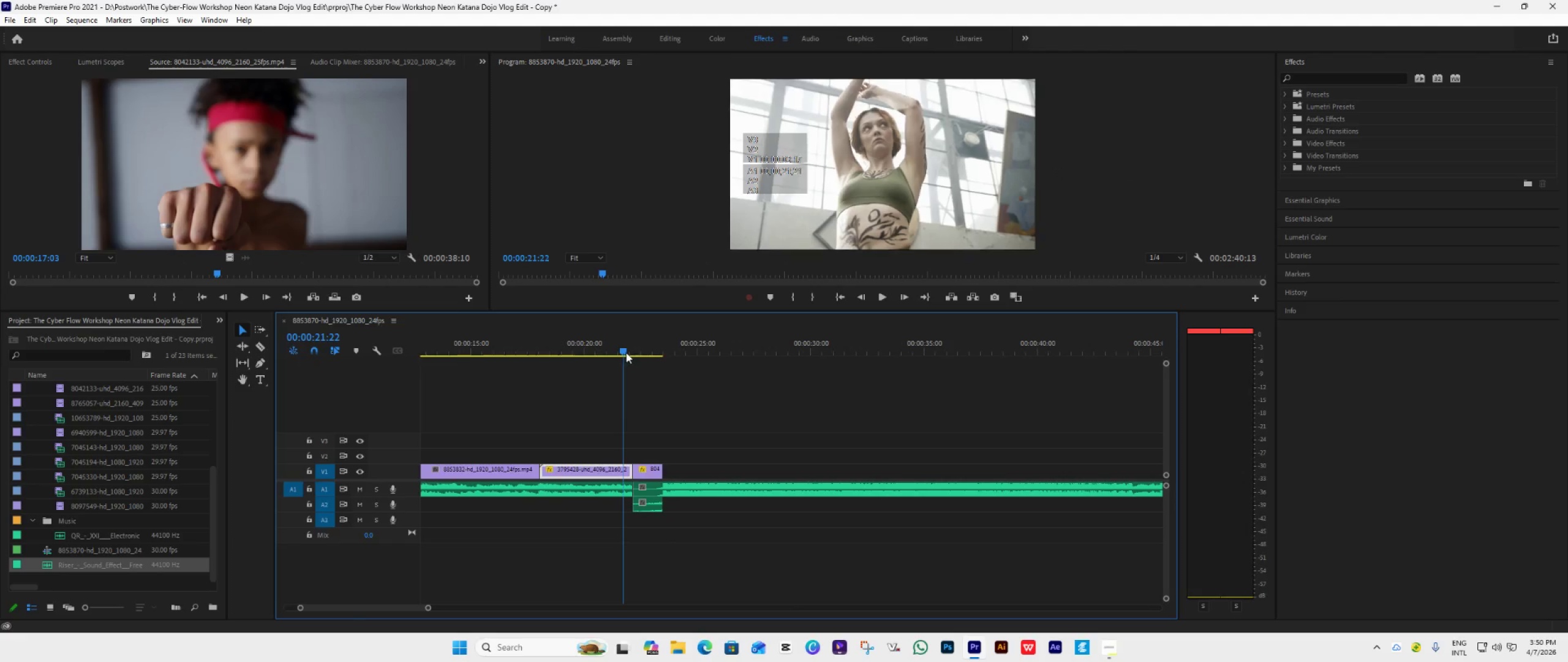 
key(Space)
 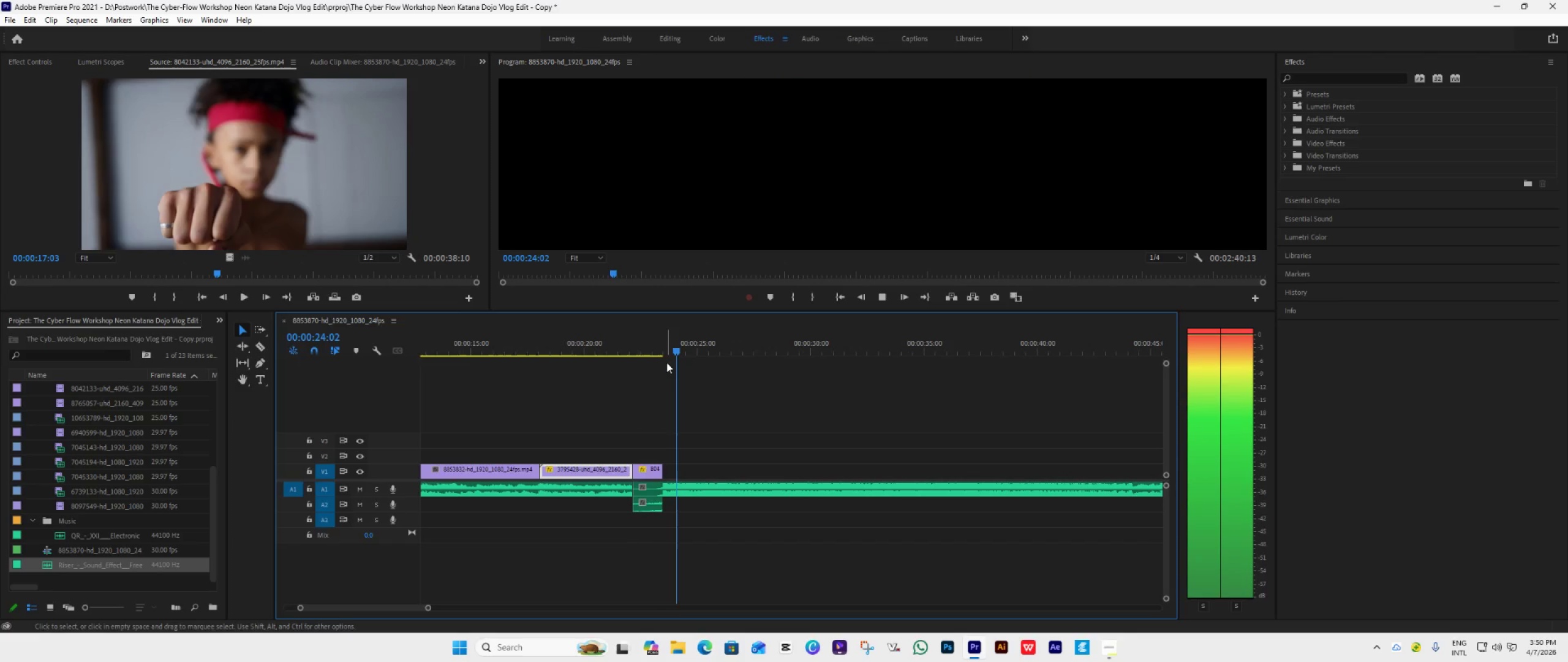 
key(Space)
 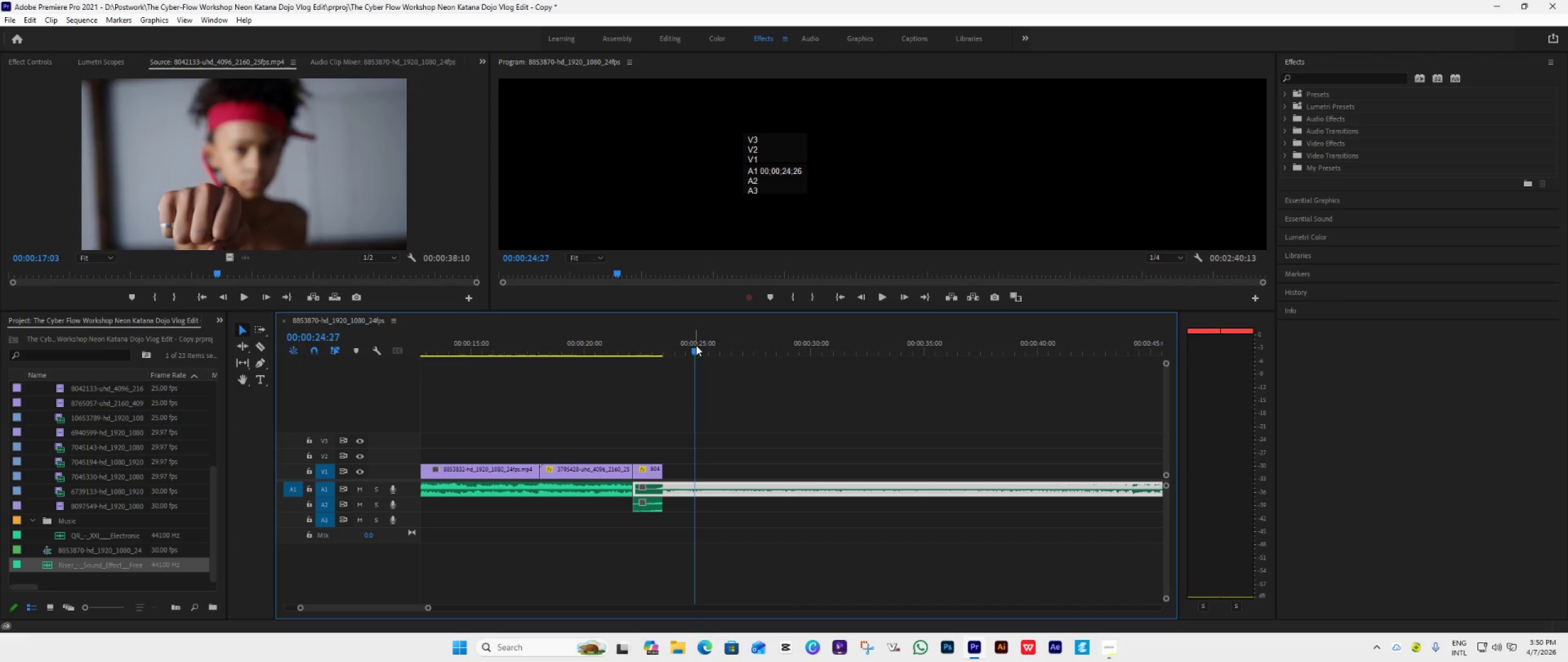 
left_click_drag(start_coordinate=[696, 346], to_coordinate=[627, 382])
 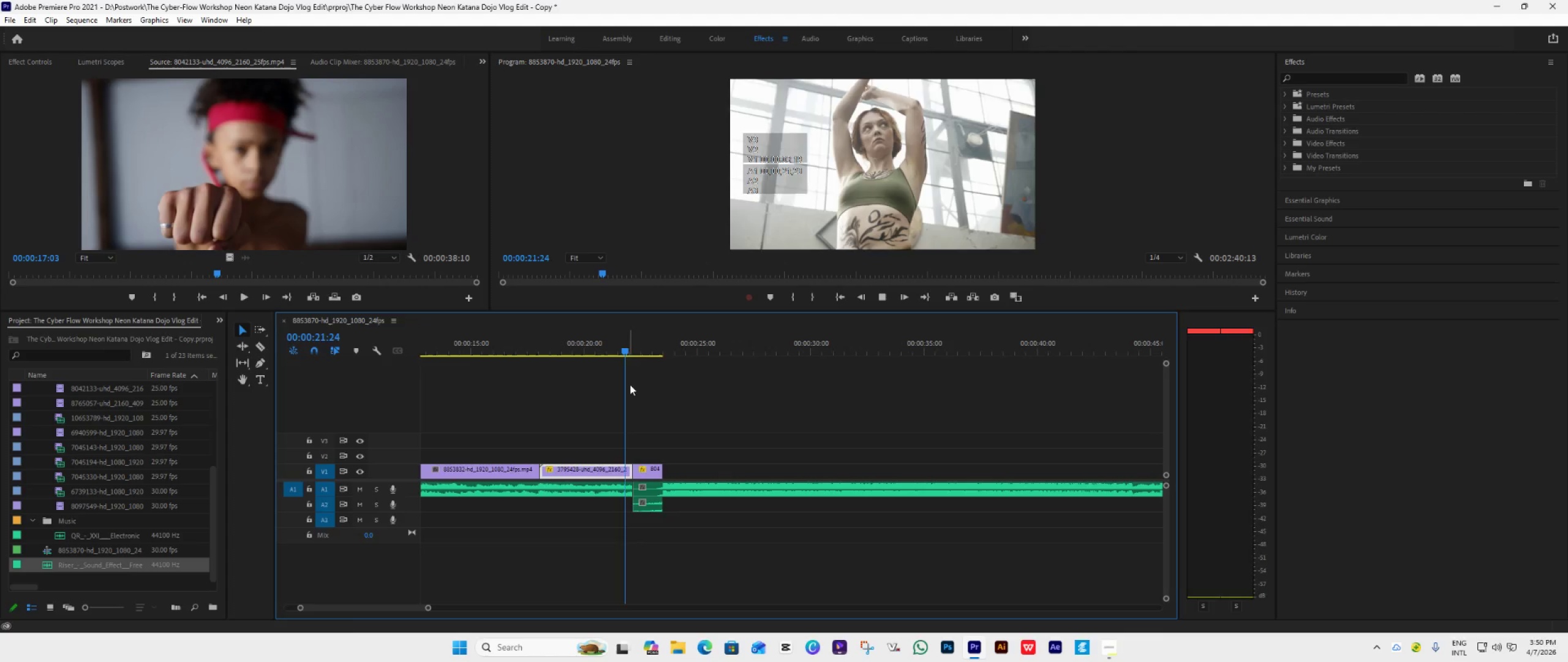 
key(Space)
 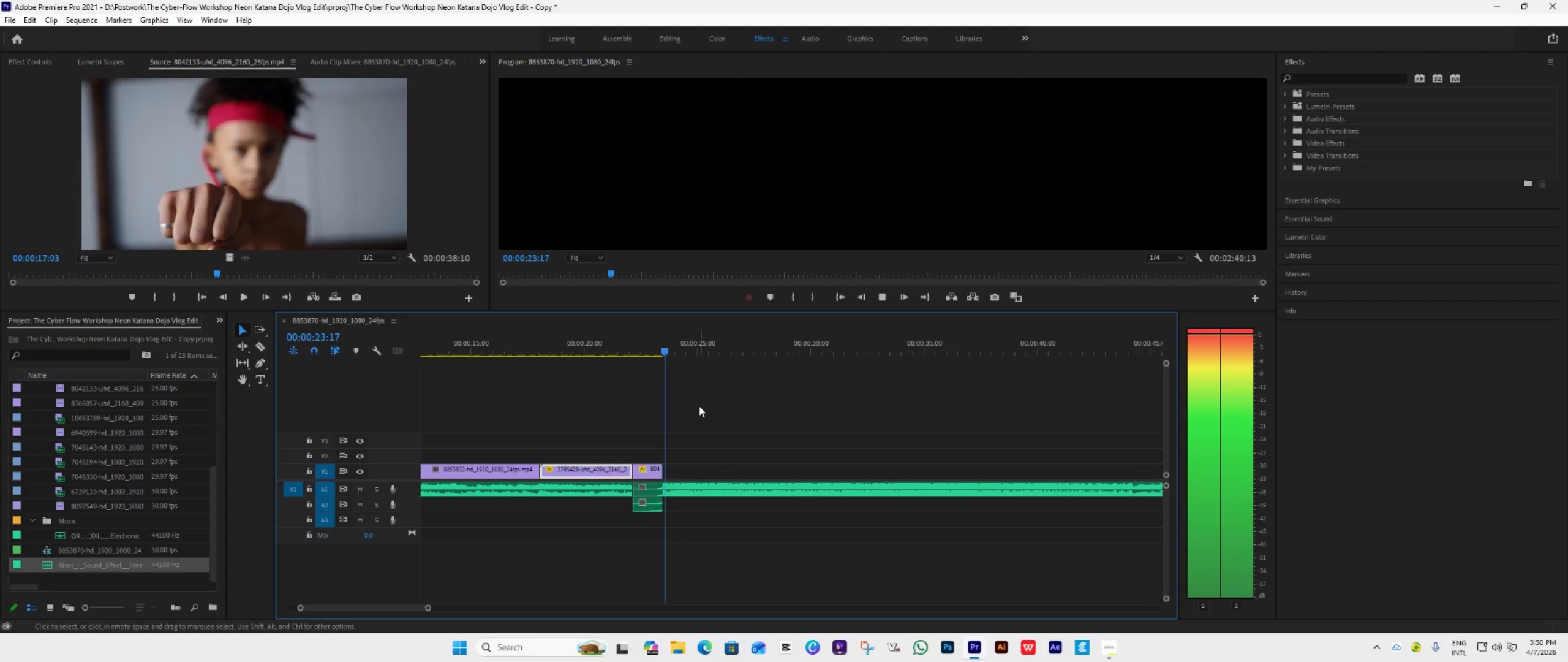 
key(Space)
 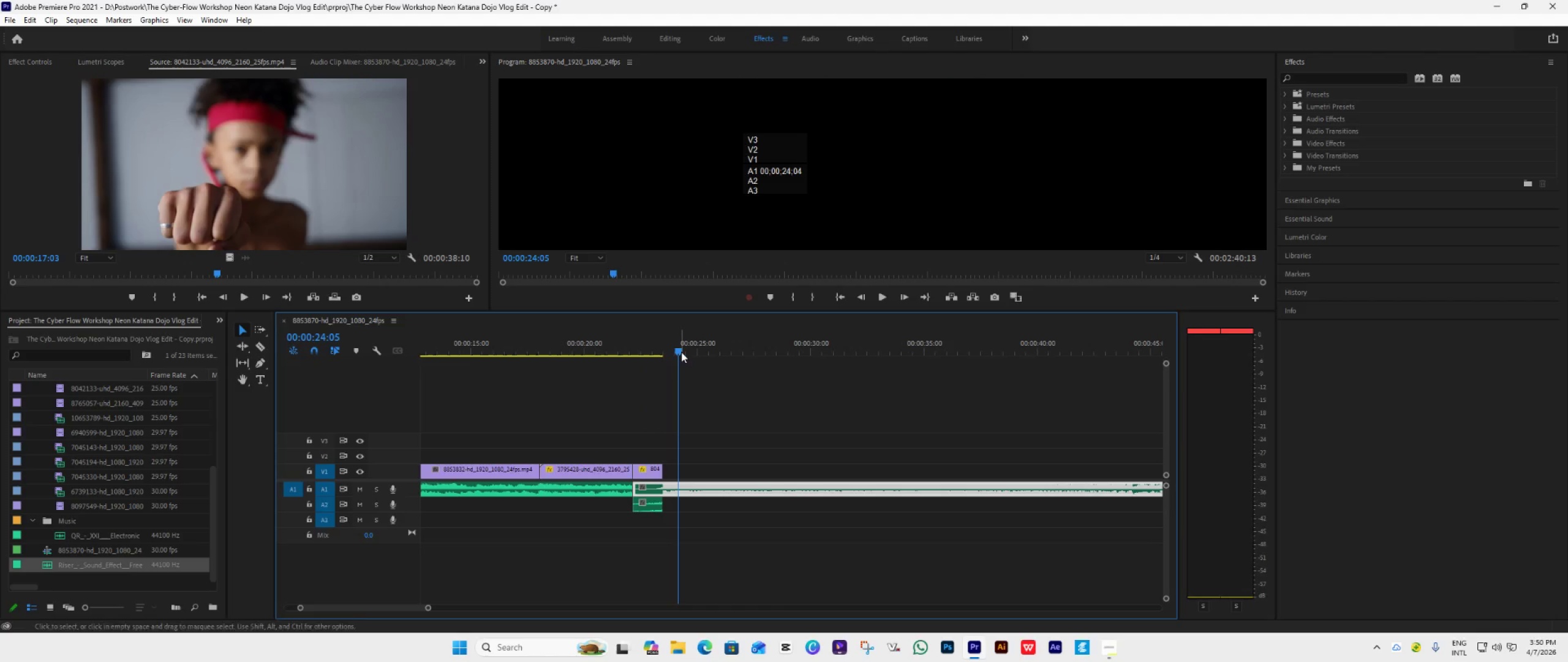 
left_click_drag(start_coordinate=[680, 350], to_coordinate=[625, 375])
 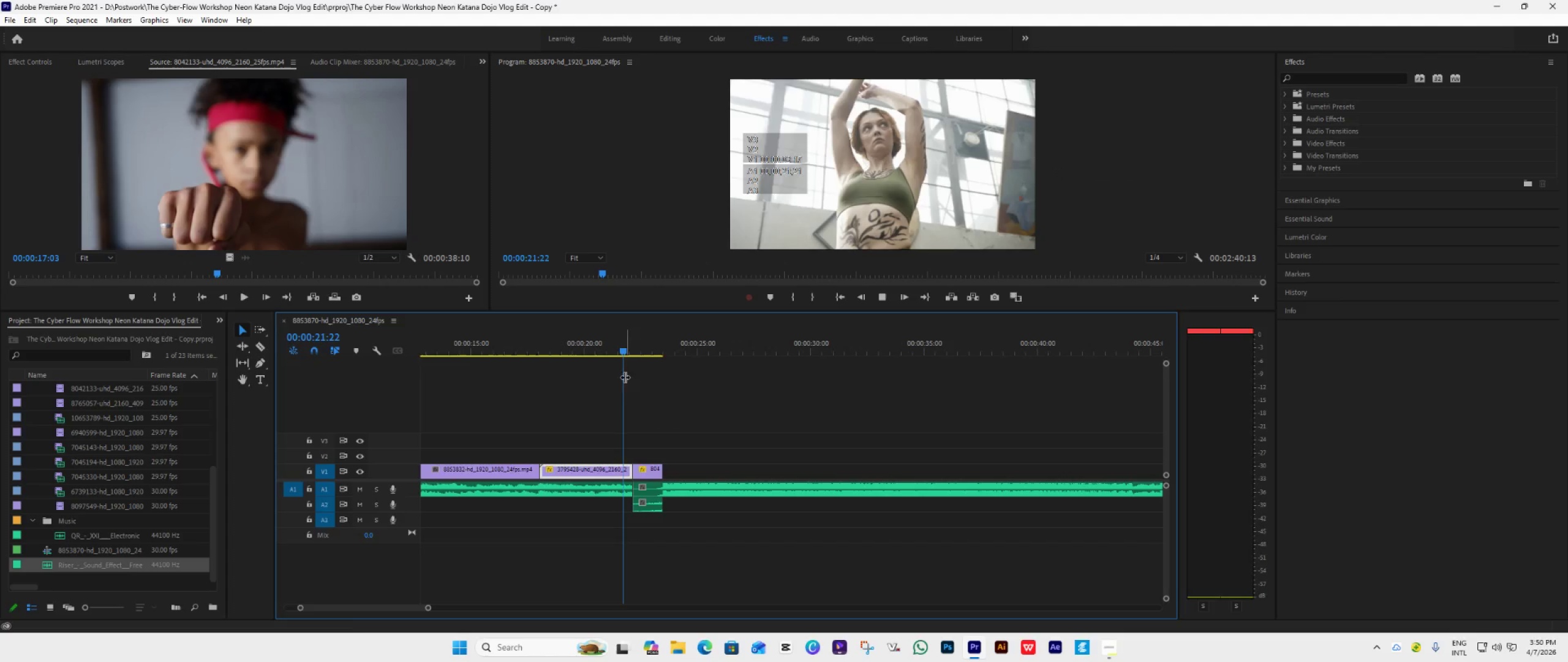 
key(Space)
 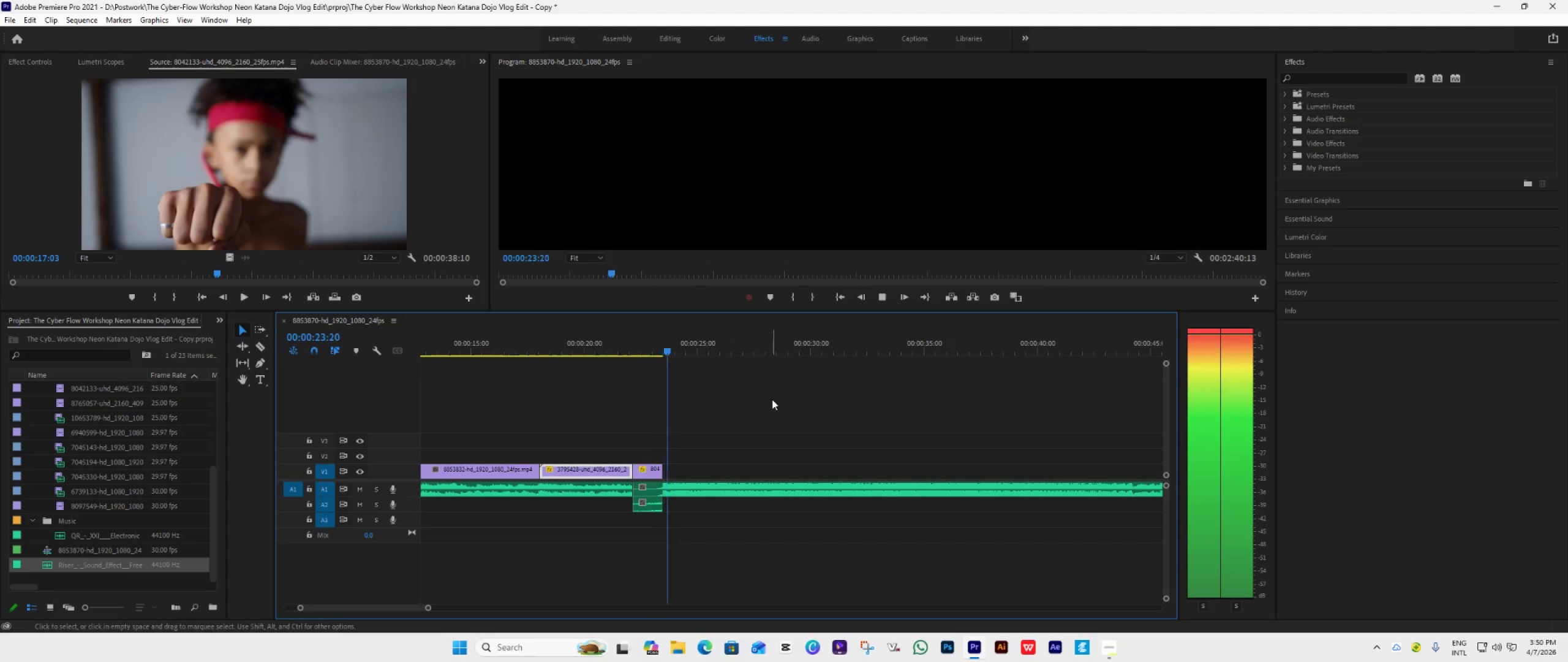 
key(Space)
 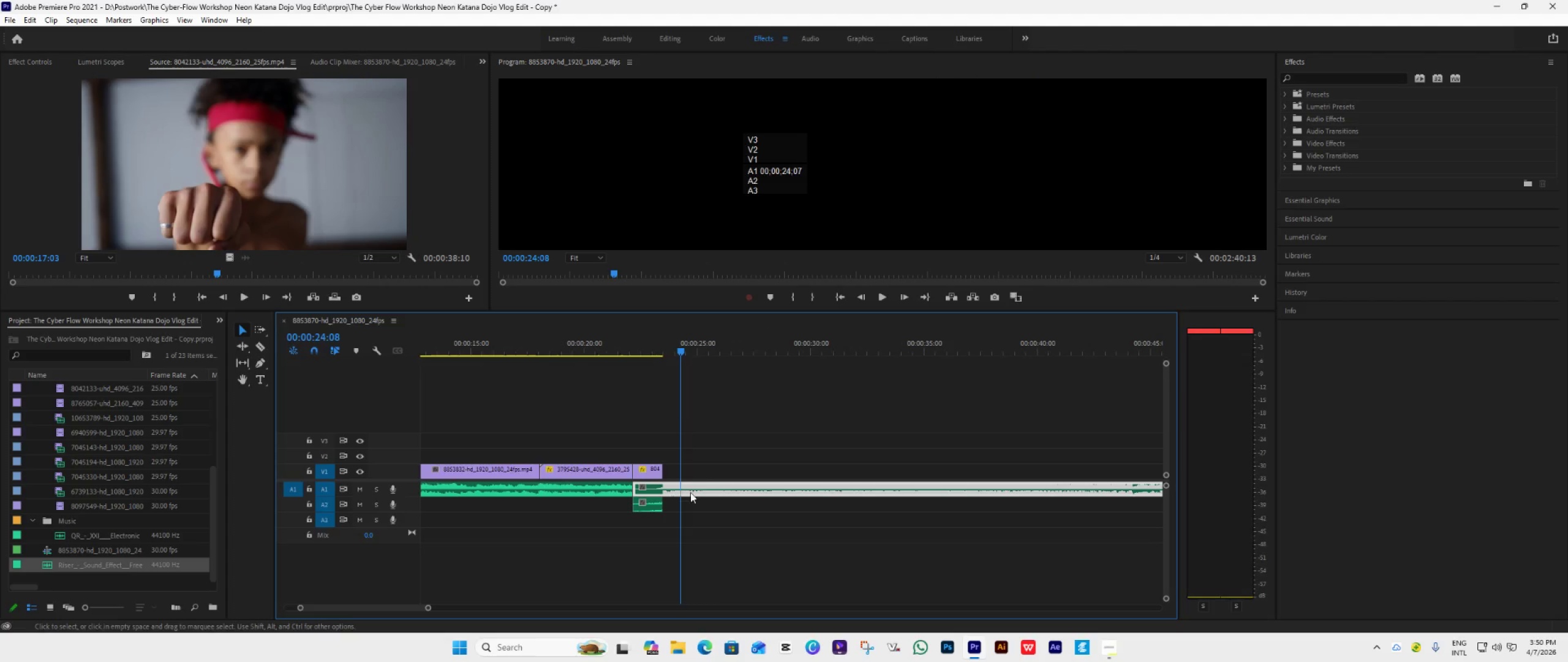 
left_click([706, 487])
 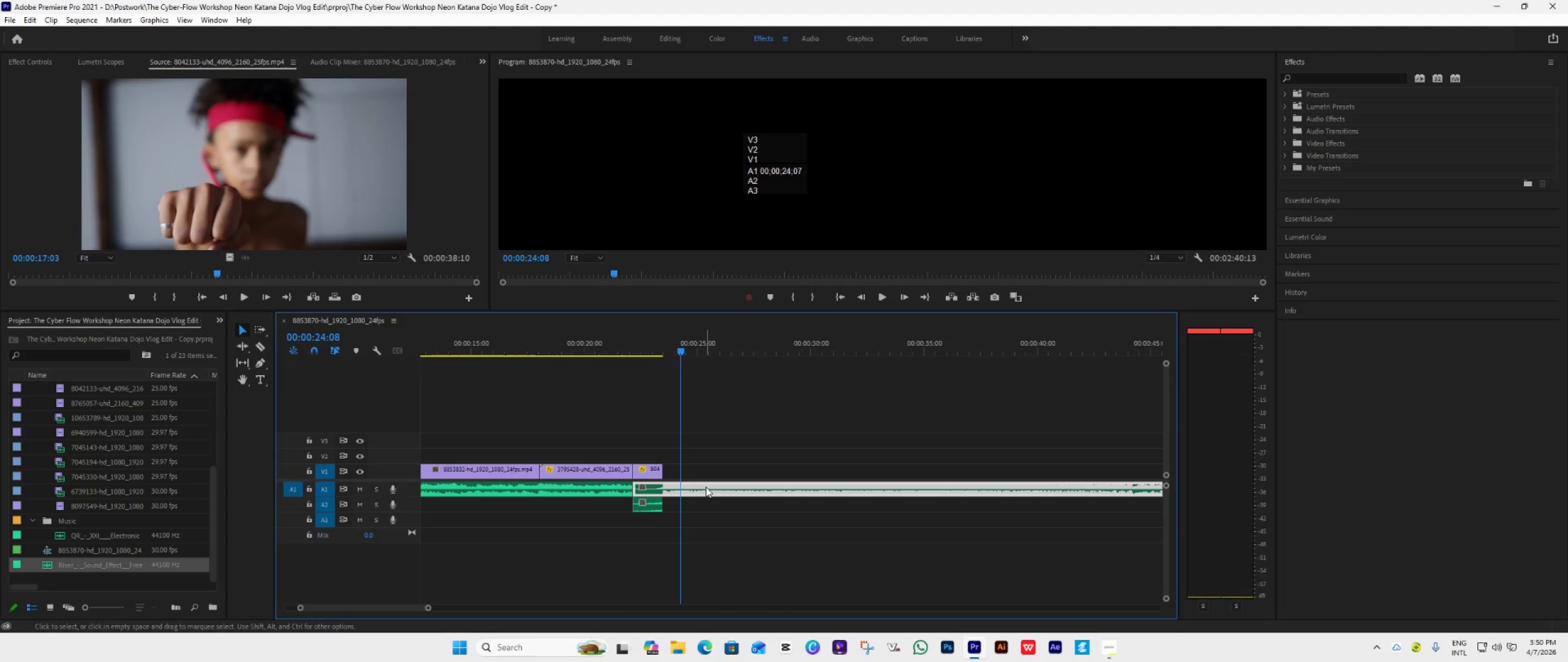 
key(Delete)
 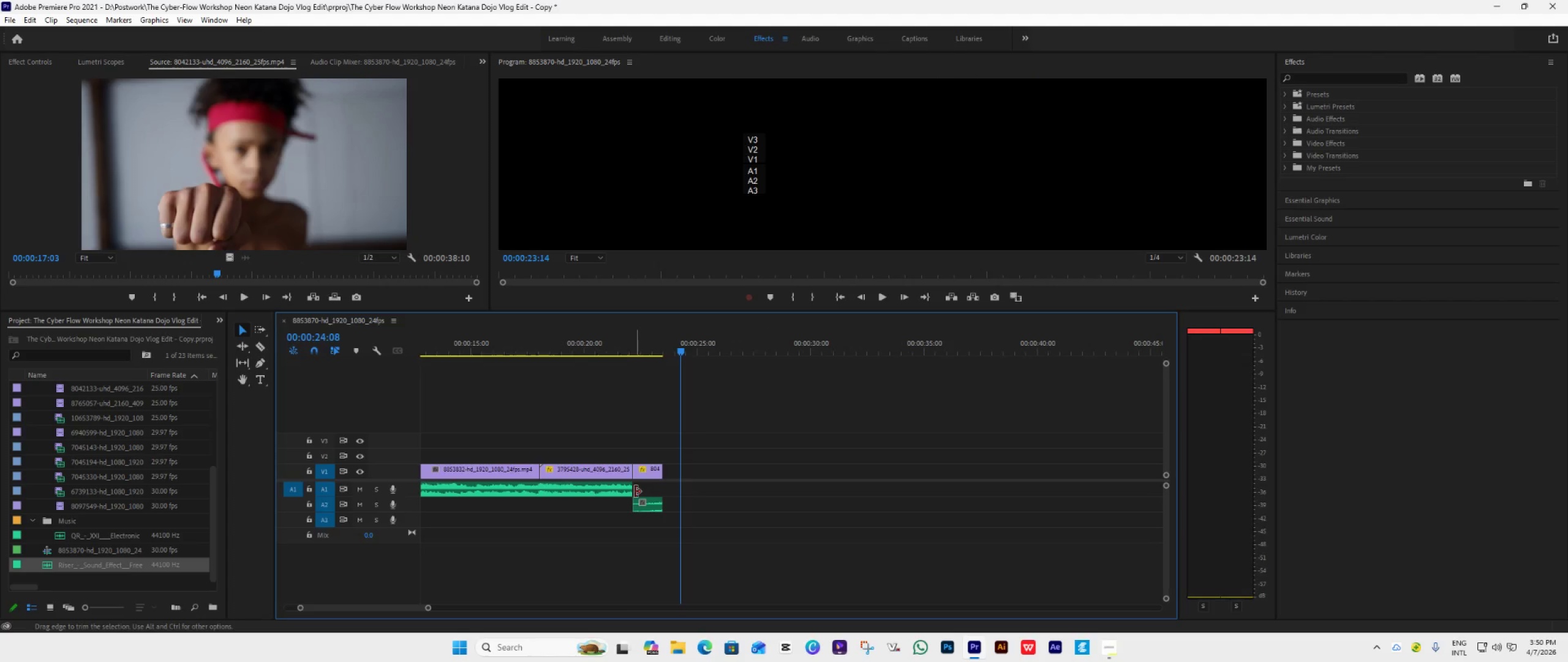 
left_click_drag(start_coordinate=[635, 492], to_coordinate=[1526, 491])
 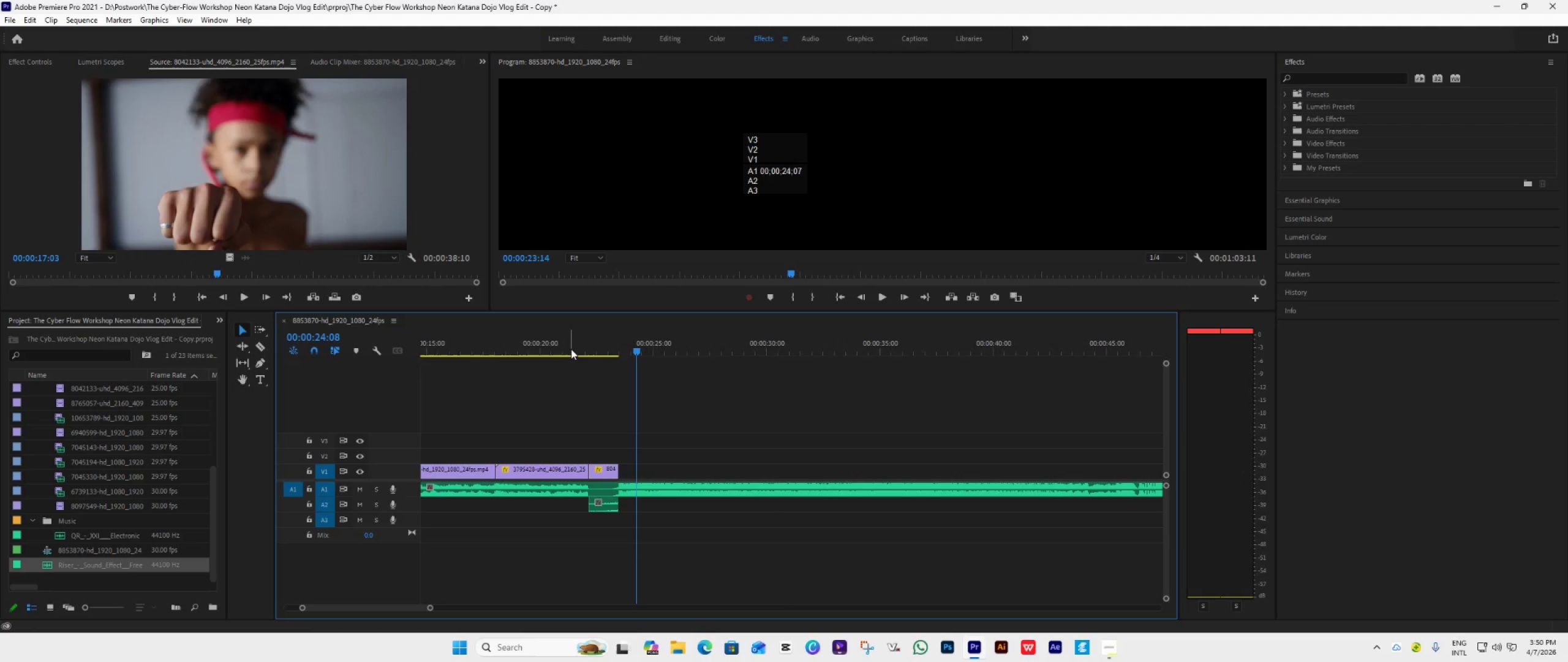 
left_click([574, 342])
 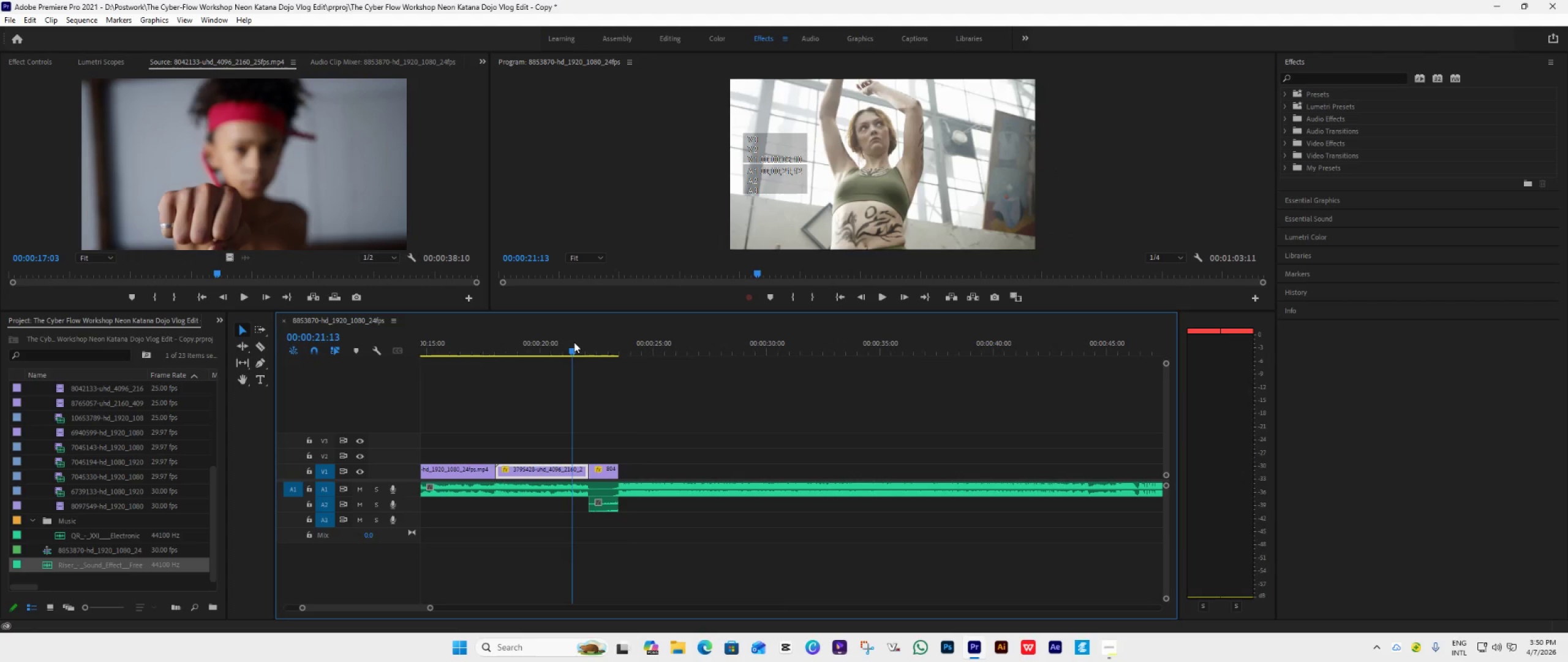 
key(Space)
 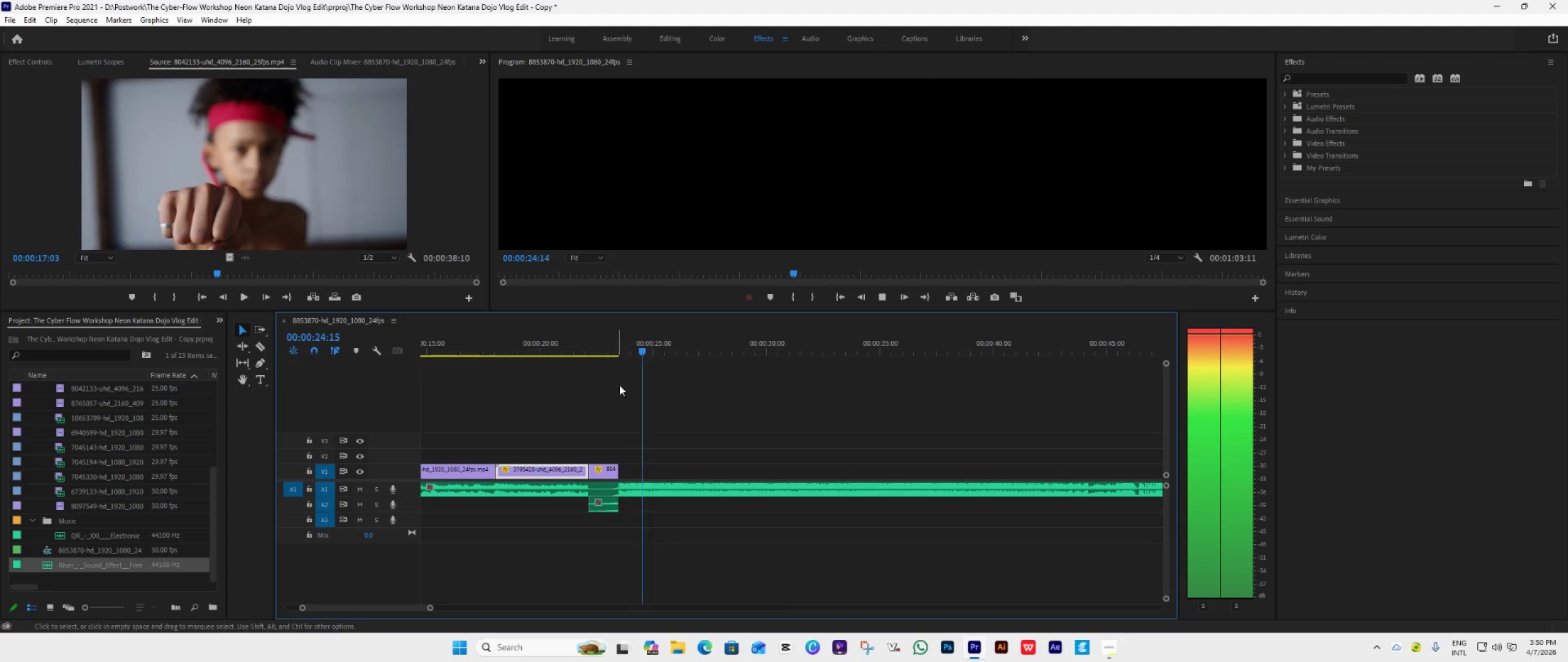 
key(Space)
 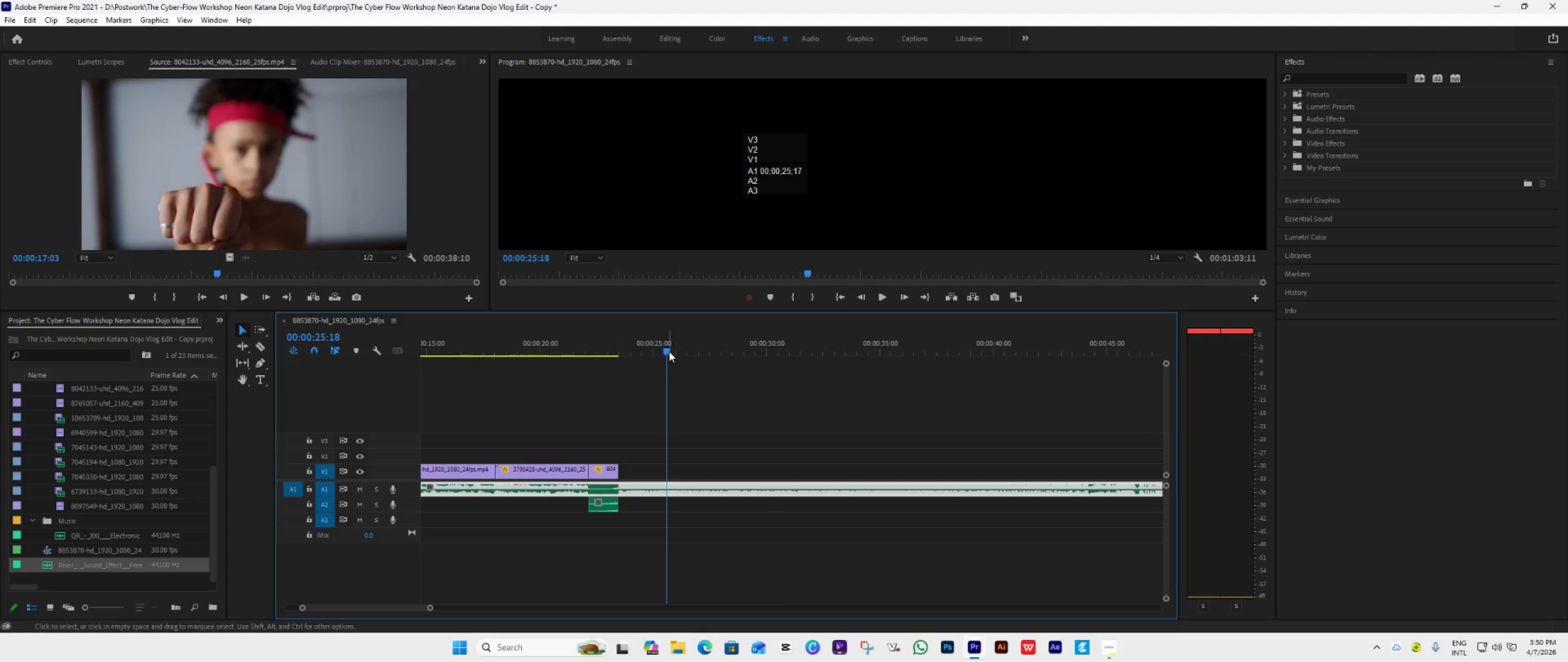 
left_click_drag(start_coordinate=[669, 351], to_coordinate=[587, 384])
 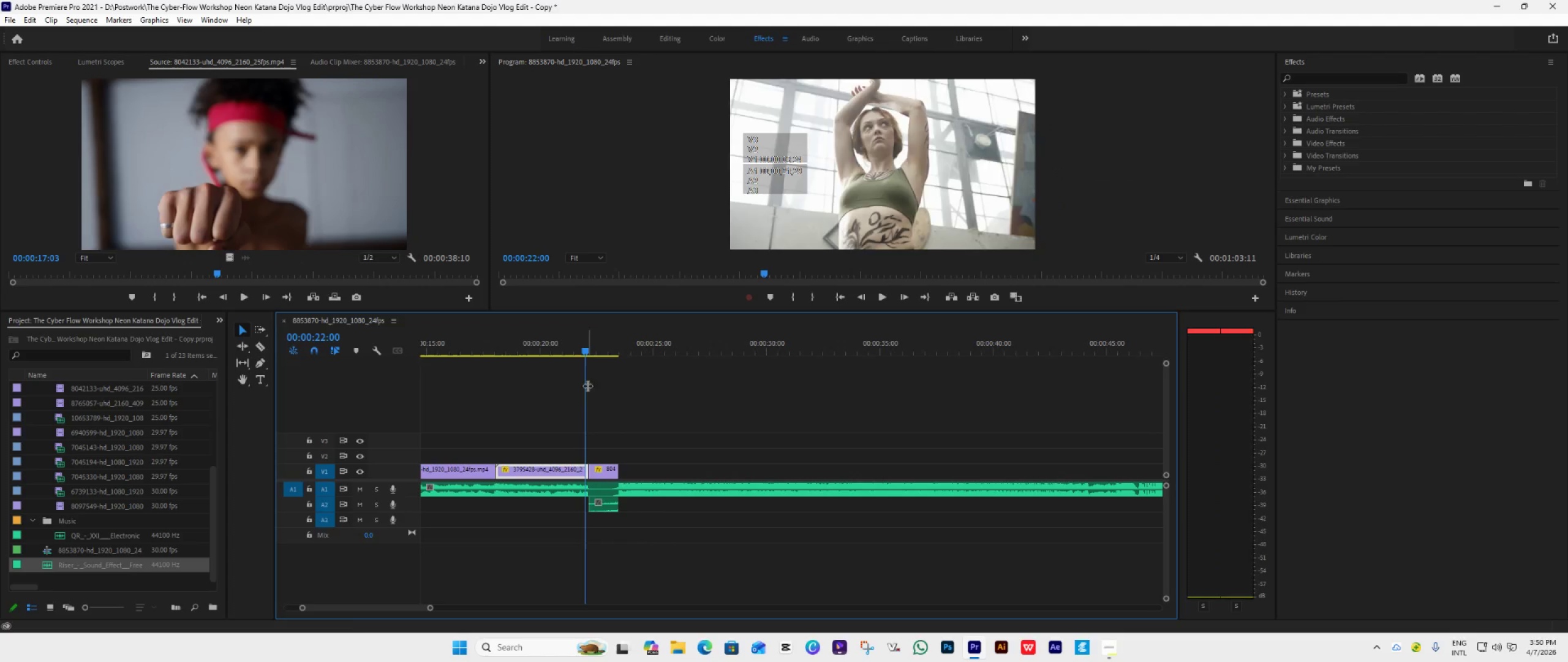 
key(Space)
 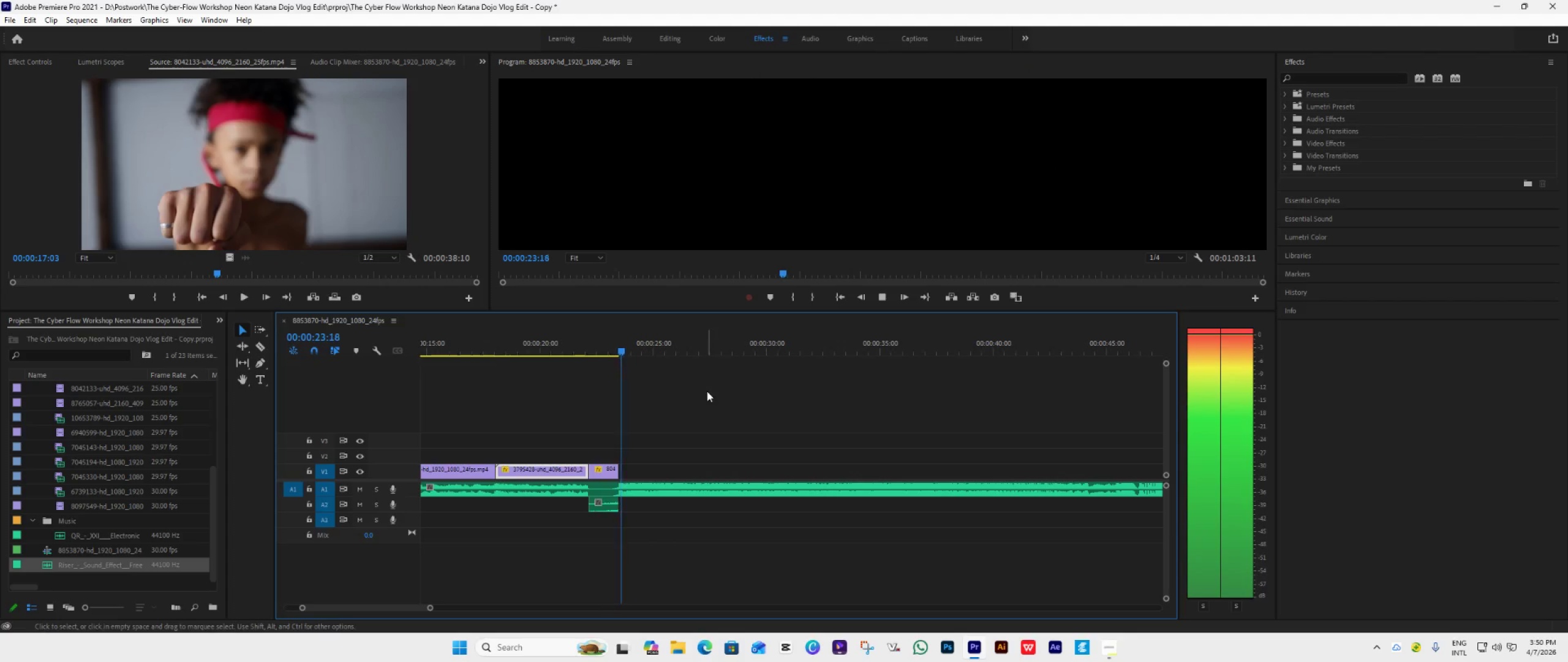 
key(Space)
 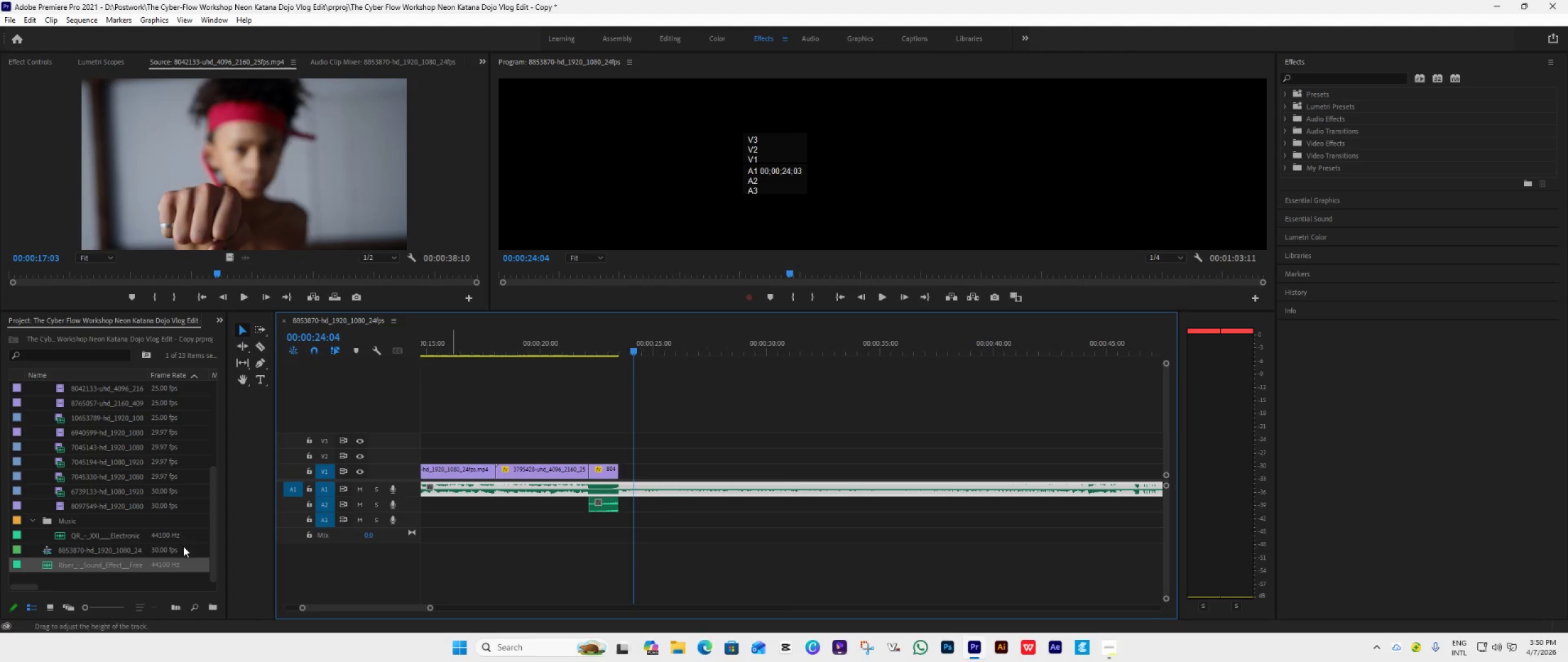 
scroll: coordinate [154, 490], scroll_direction: up, amount: 14.0
 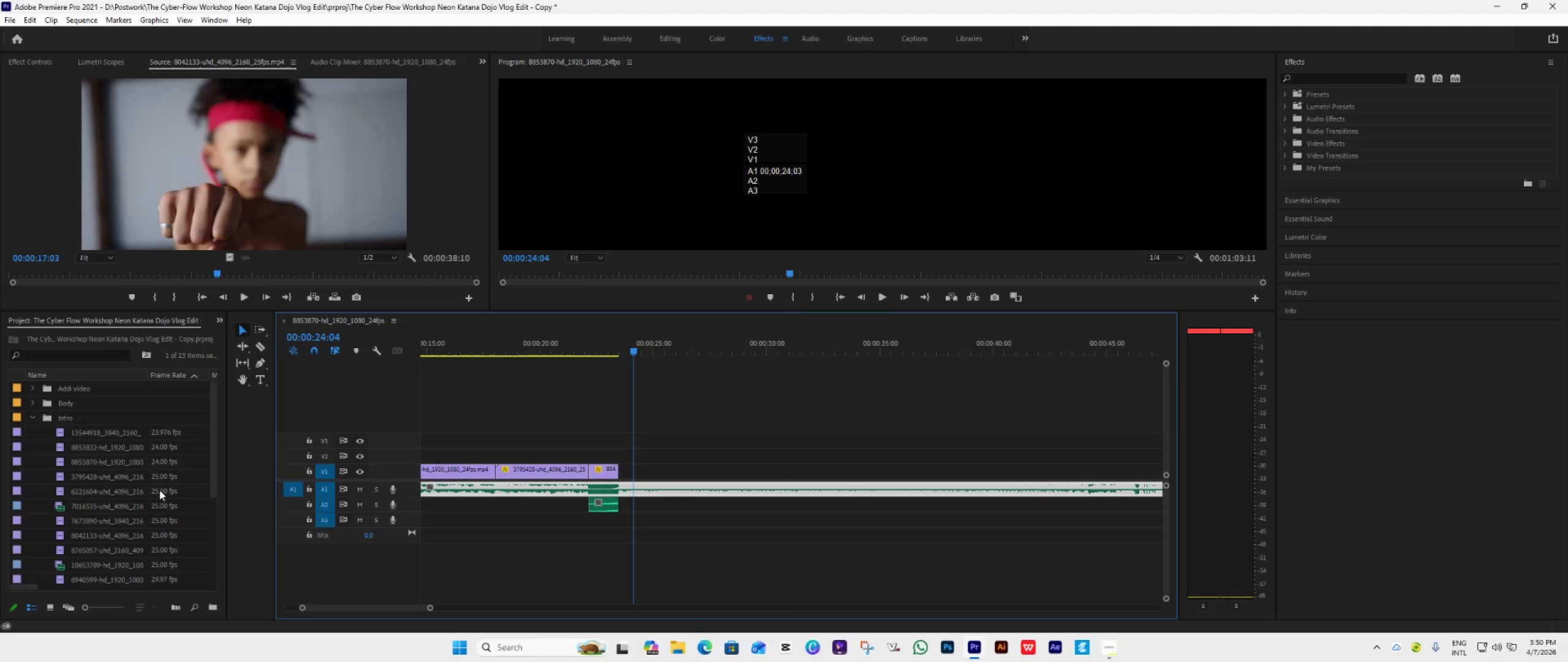 
key(Control+S)
 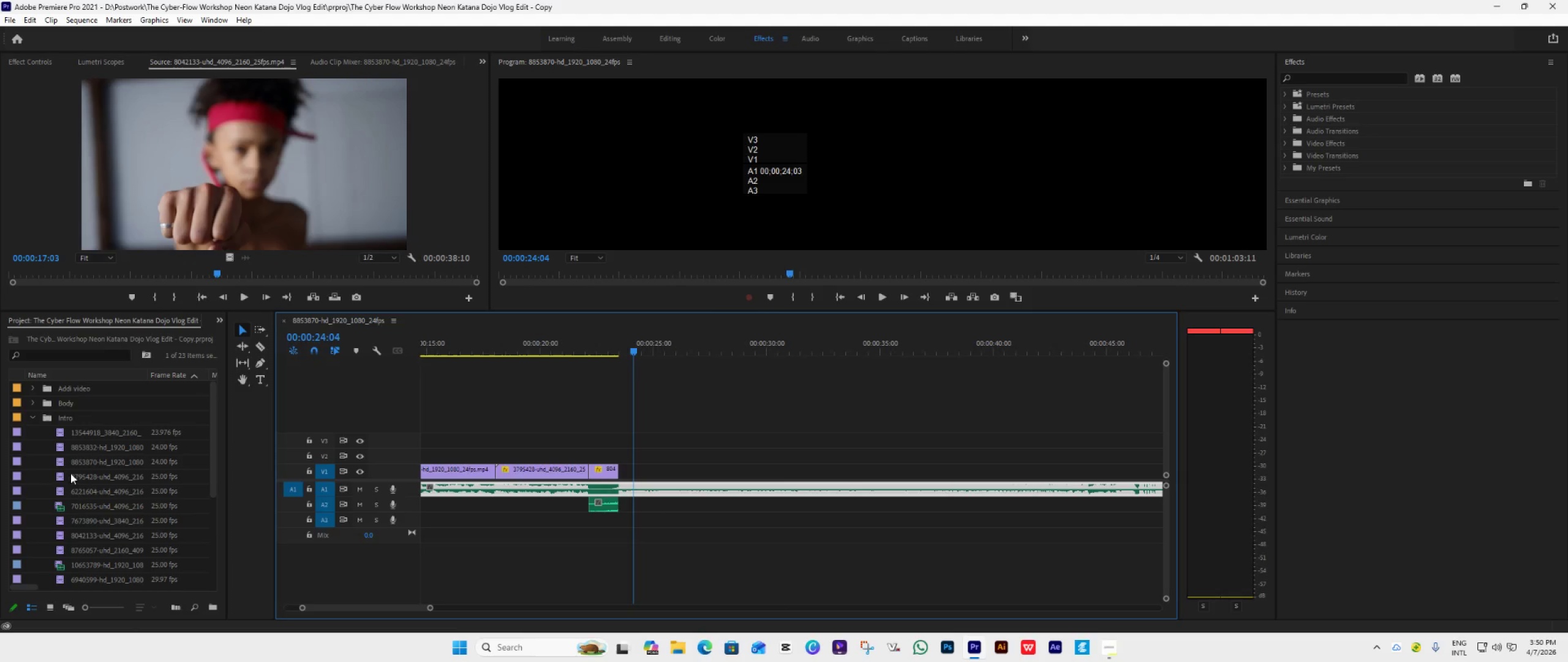 
left_click([59, 466])
 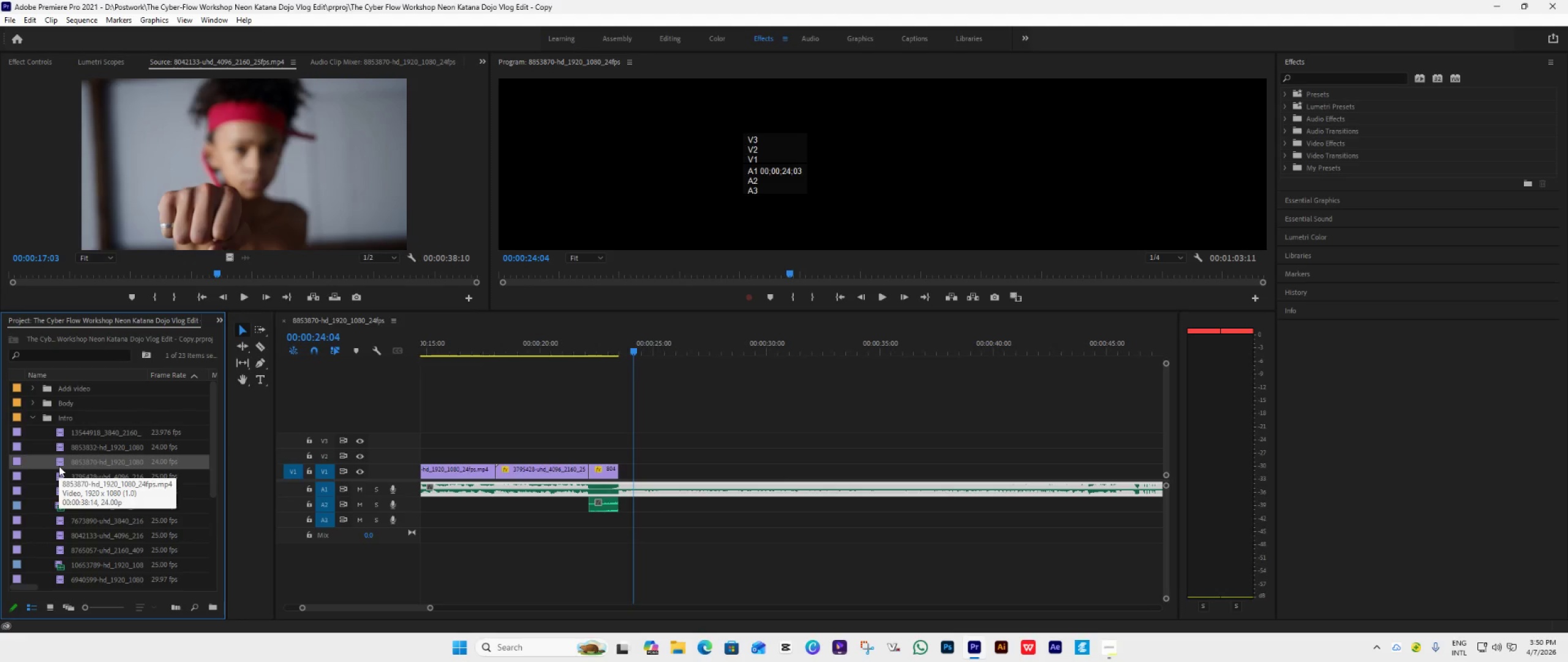 
double_click([58, 465])
 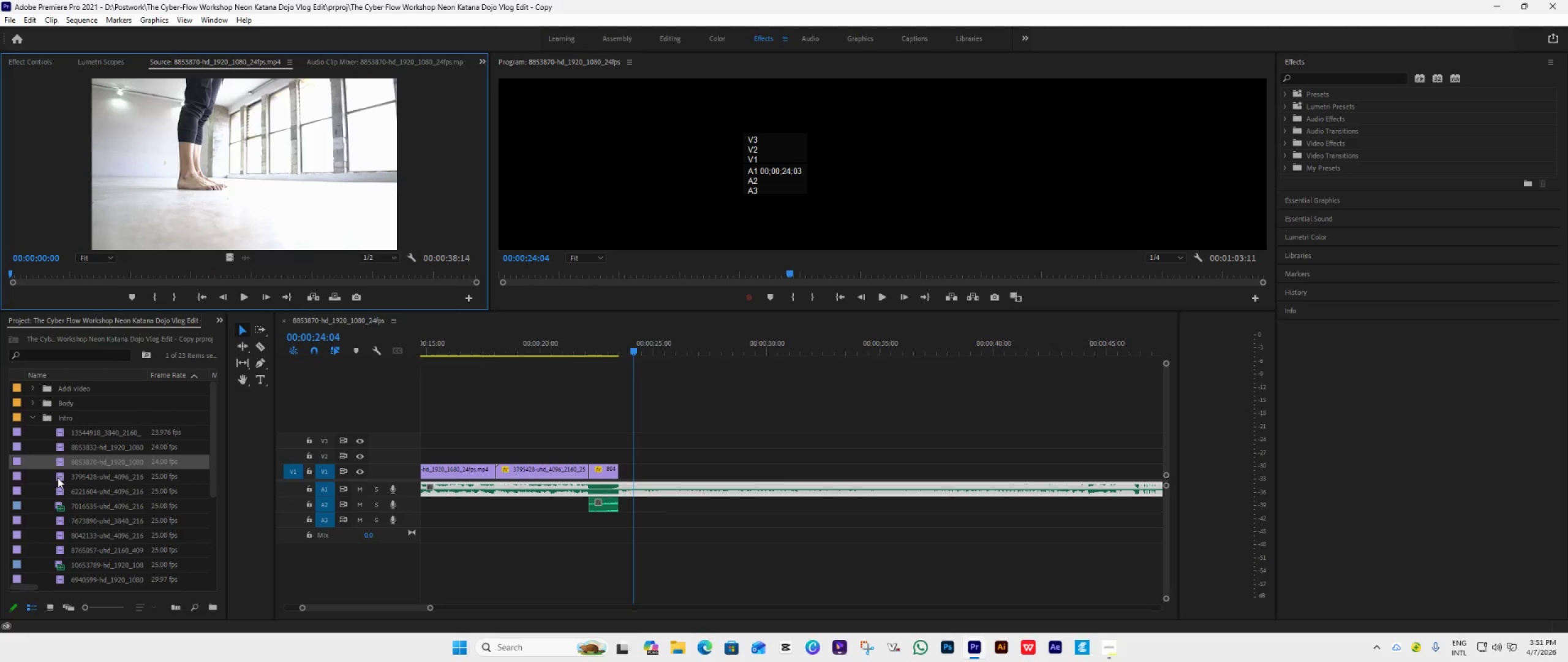 
double_click([57, 478])
 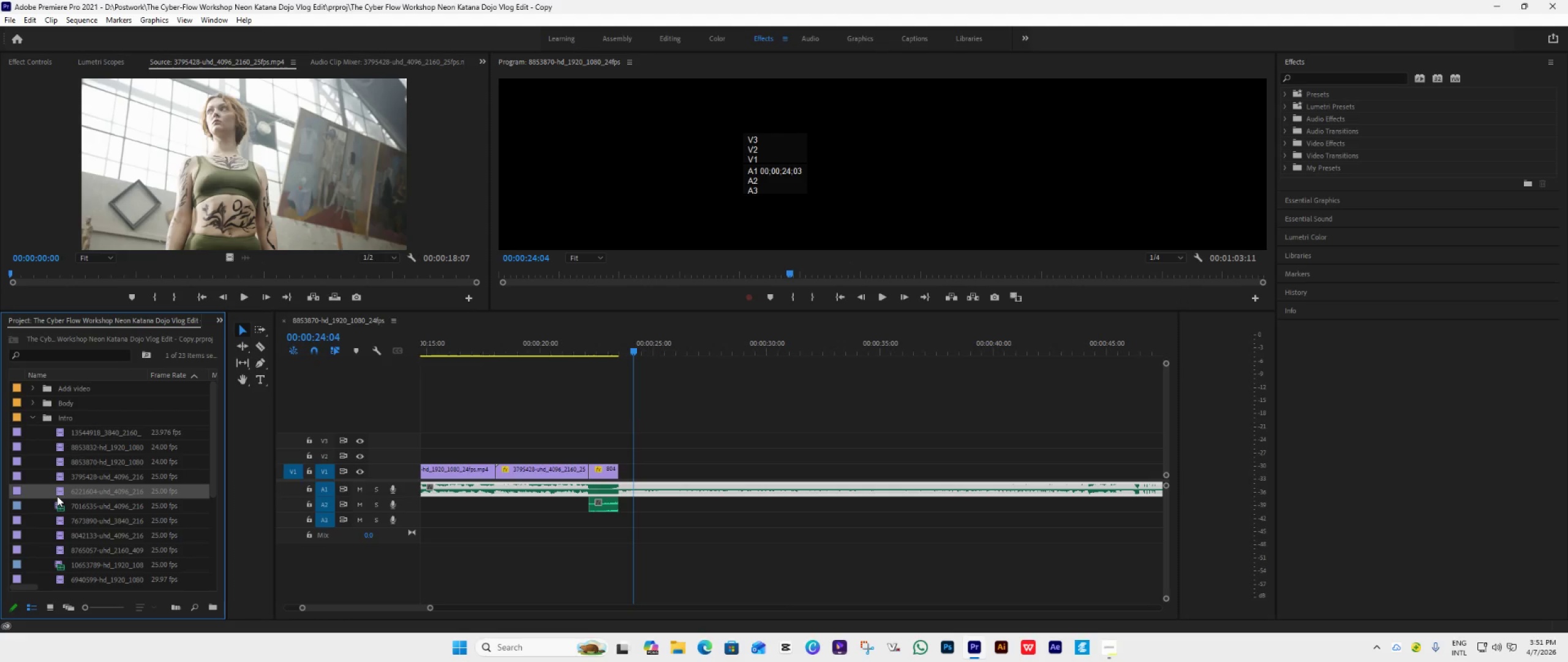 
double_click([57, 496])
 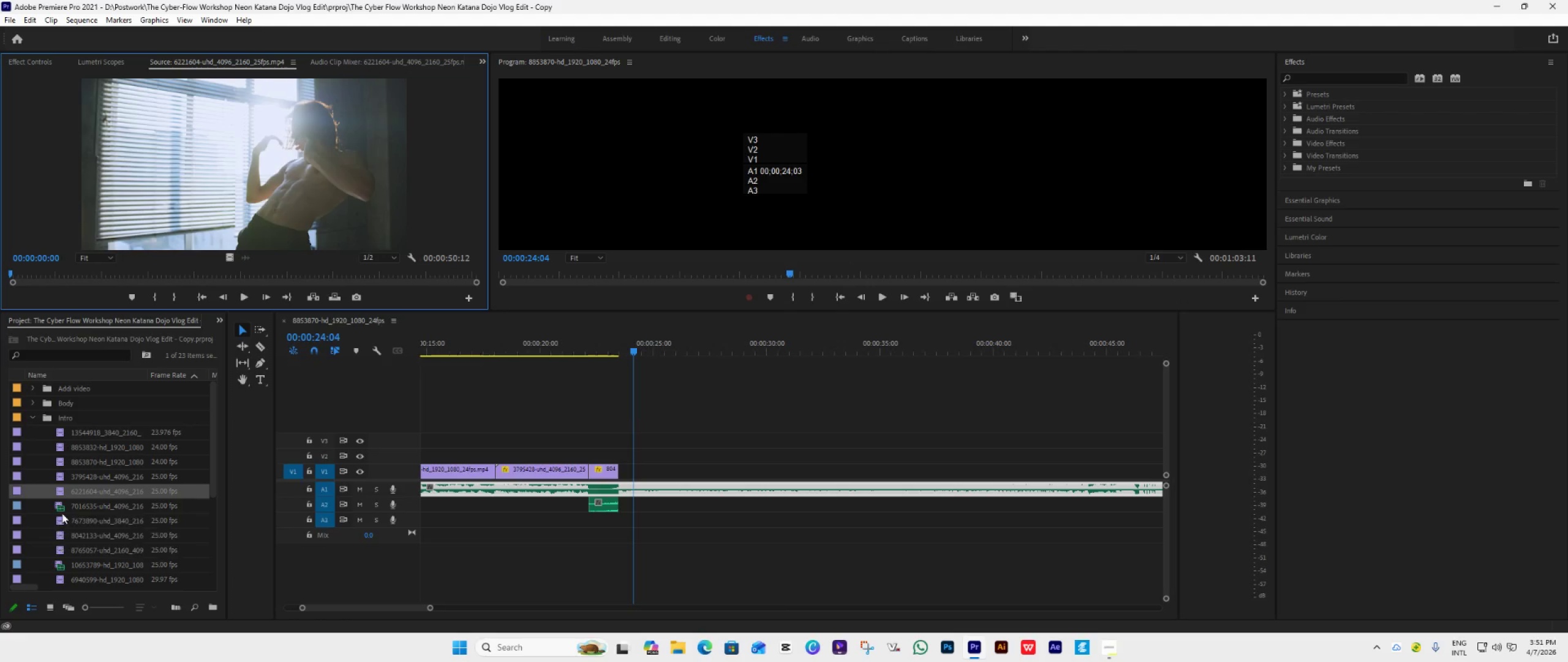 
double_click([61, 511])
 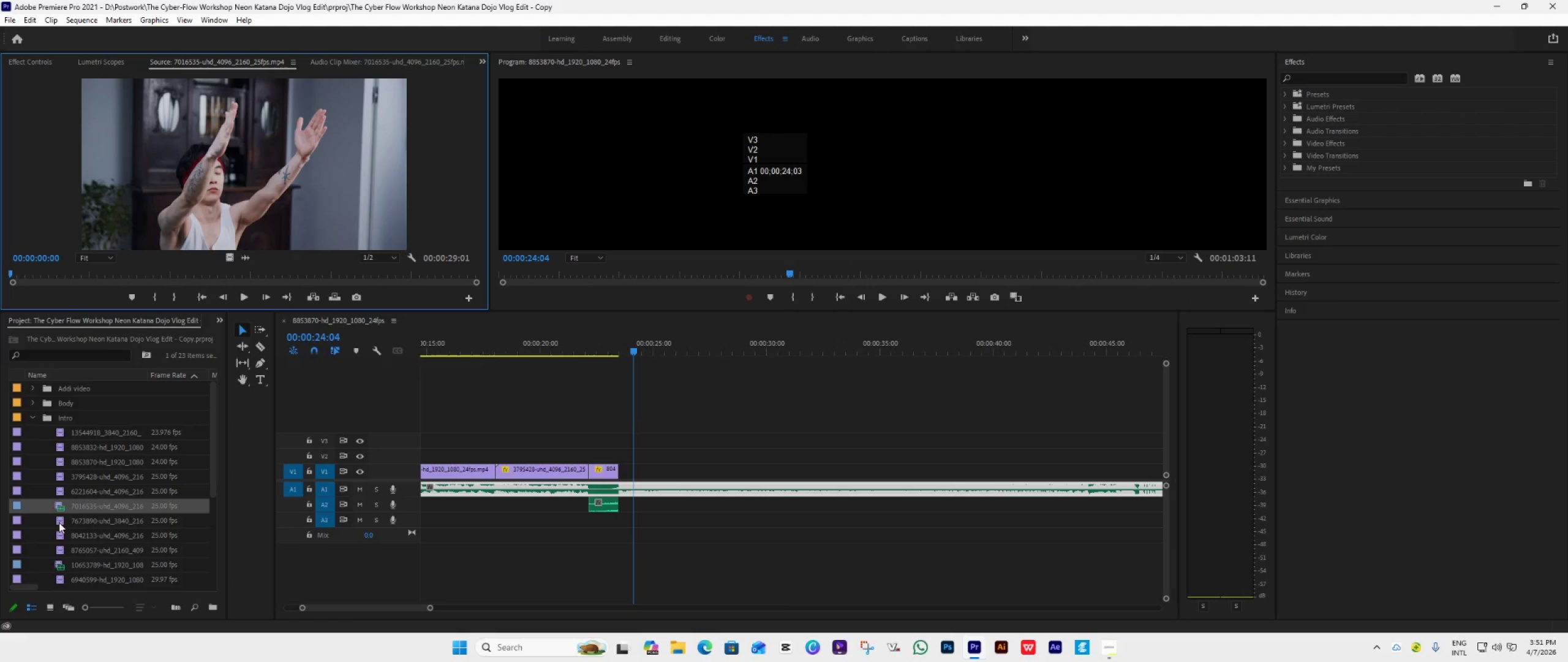 
left_click([59, 522])
 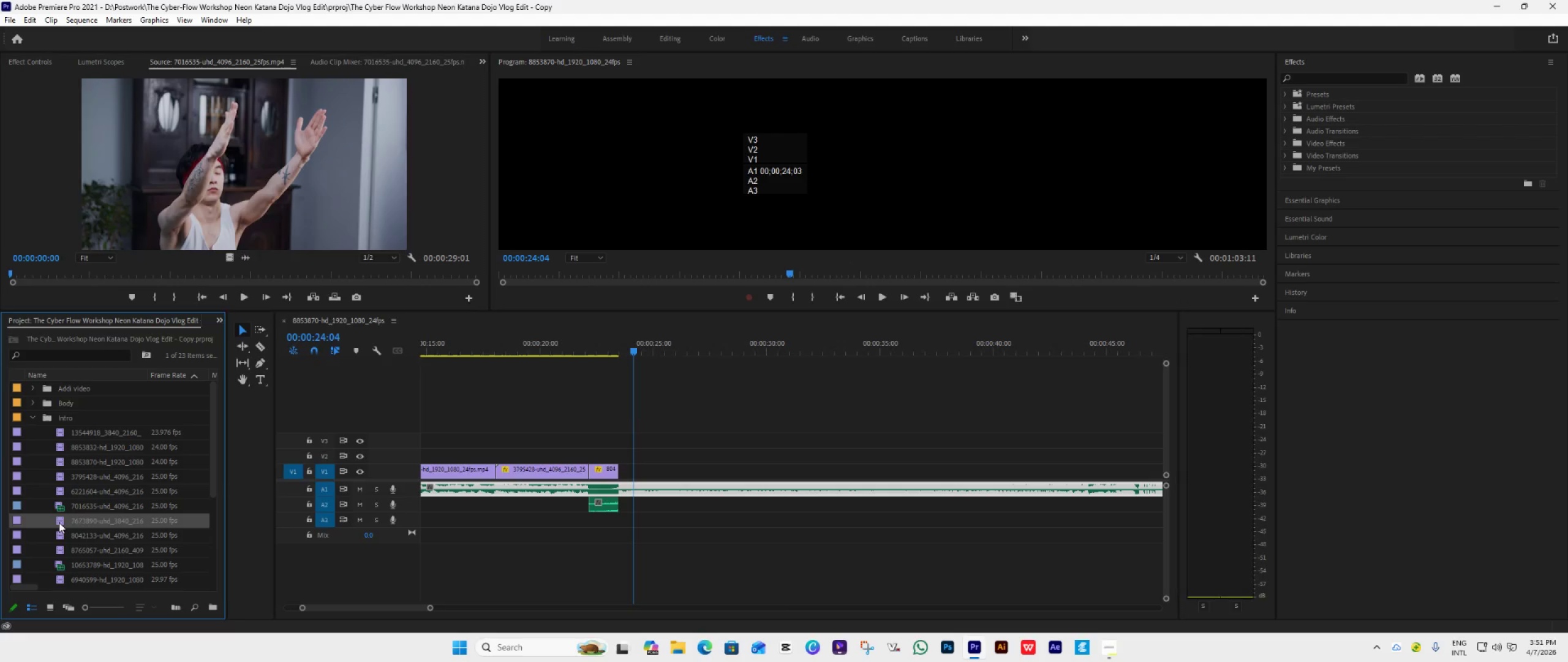 
double_click([59, 522])
 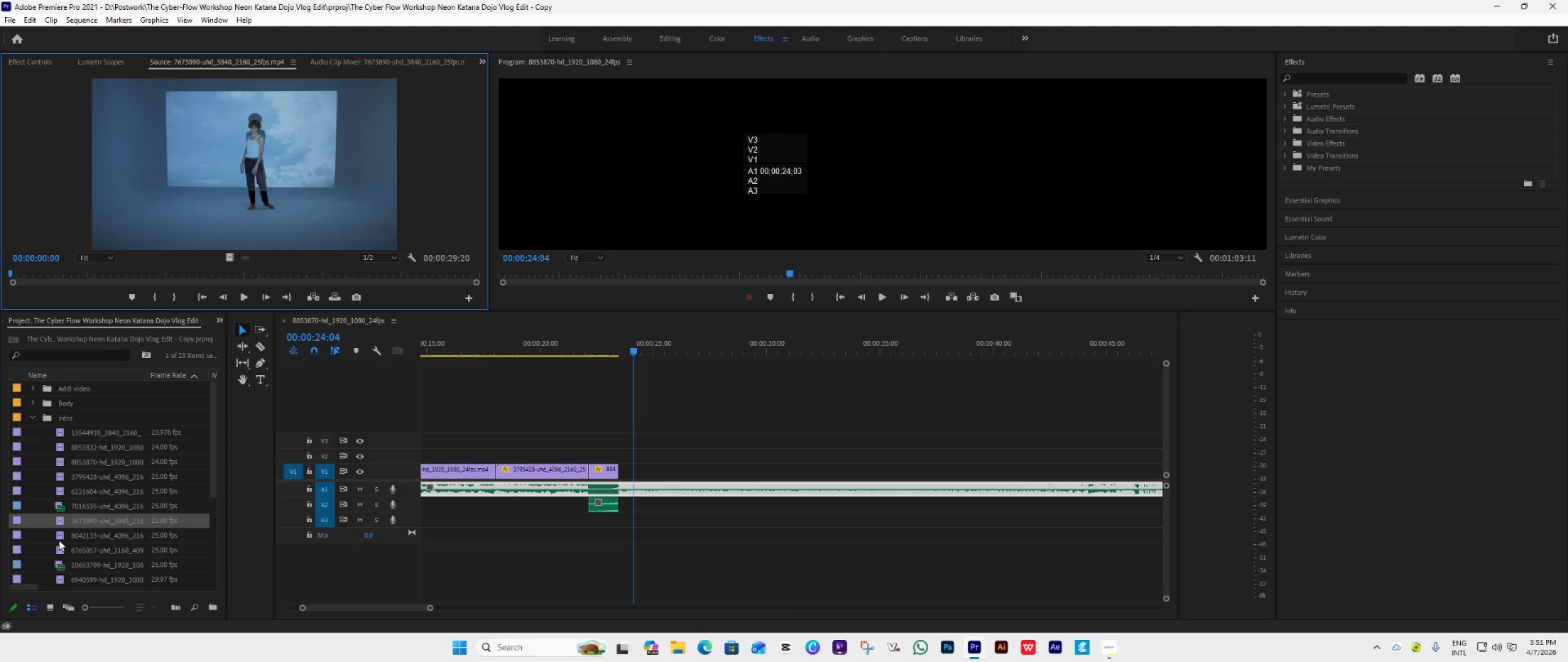 
triple_click([59, 522])
 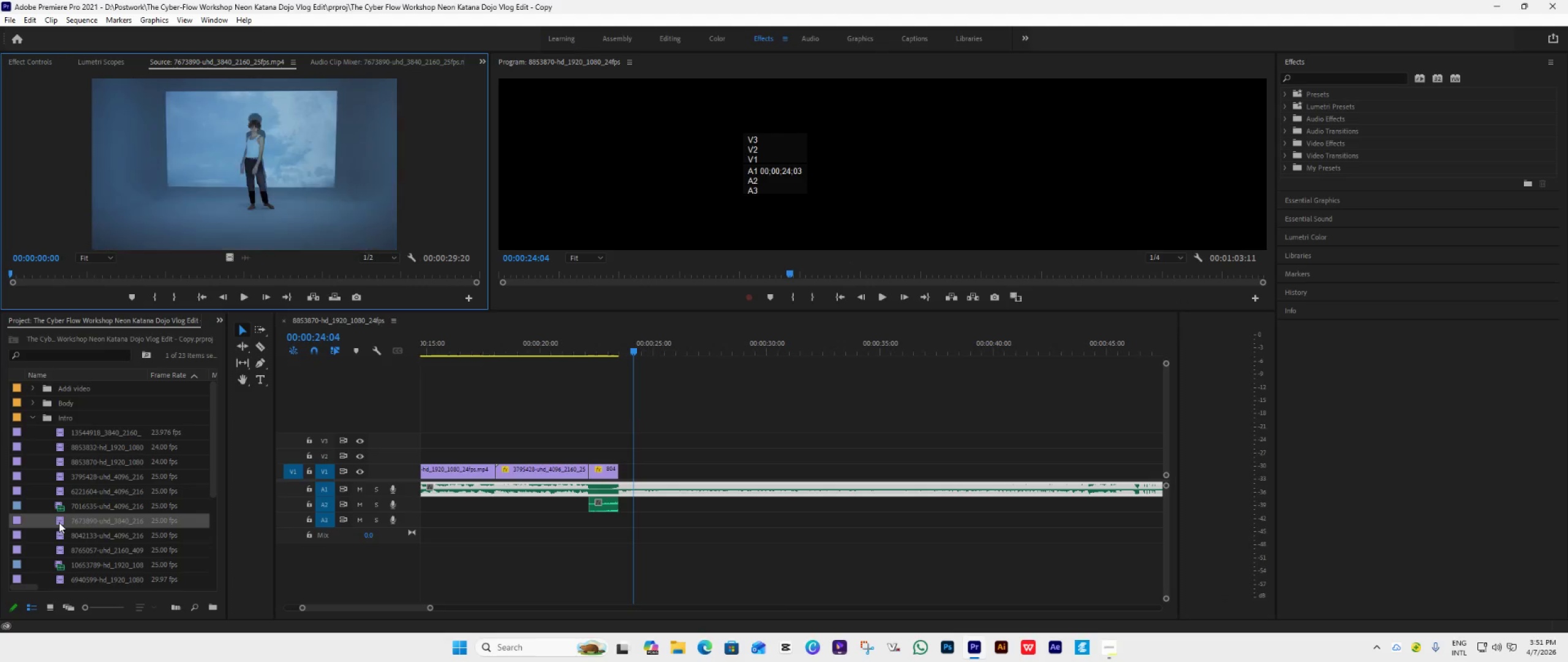 
double_click([59, 540])
 